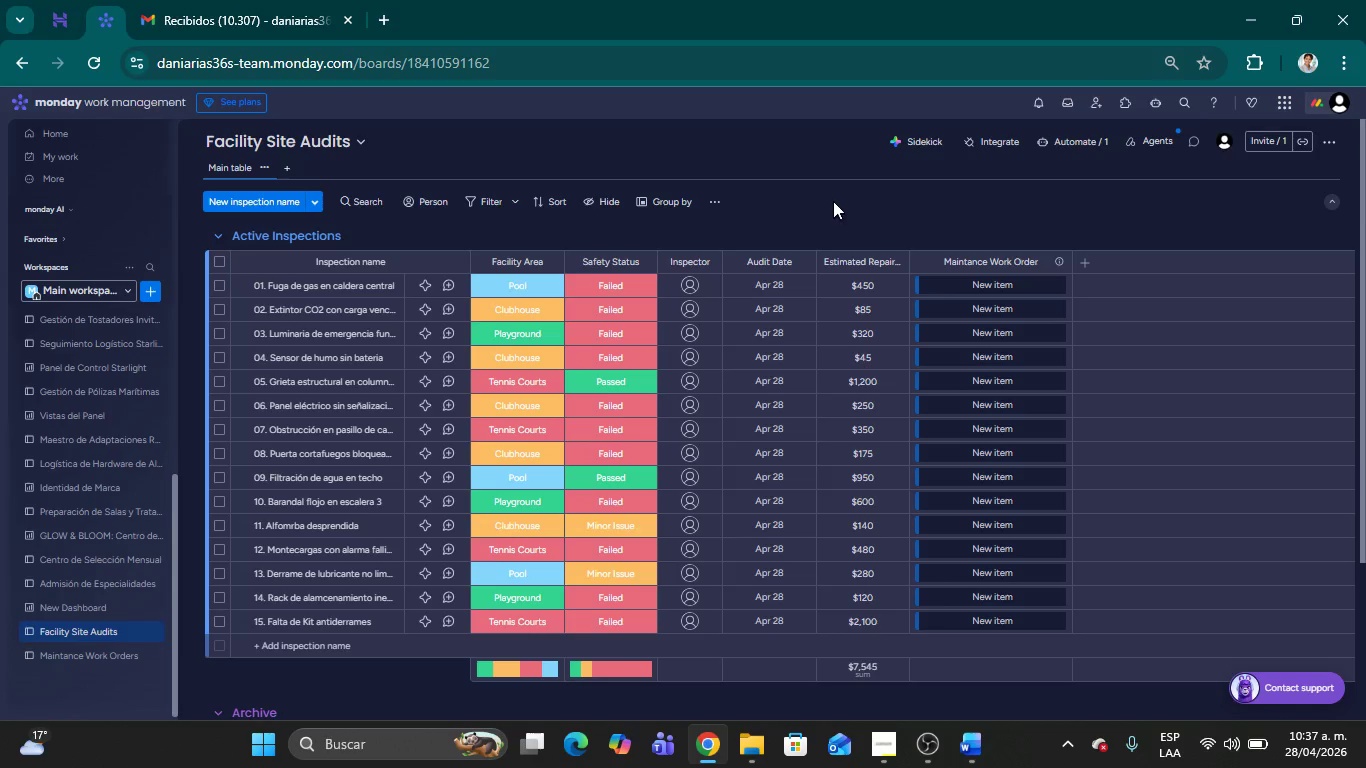 
left_click([833, 201])
 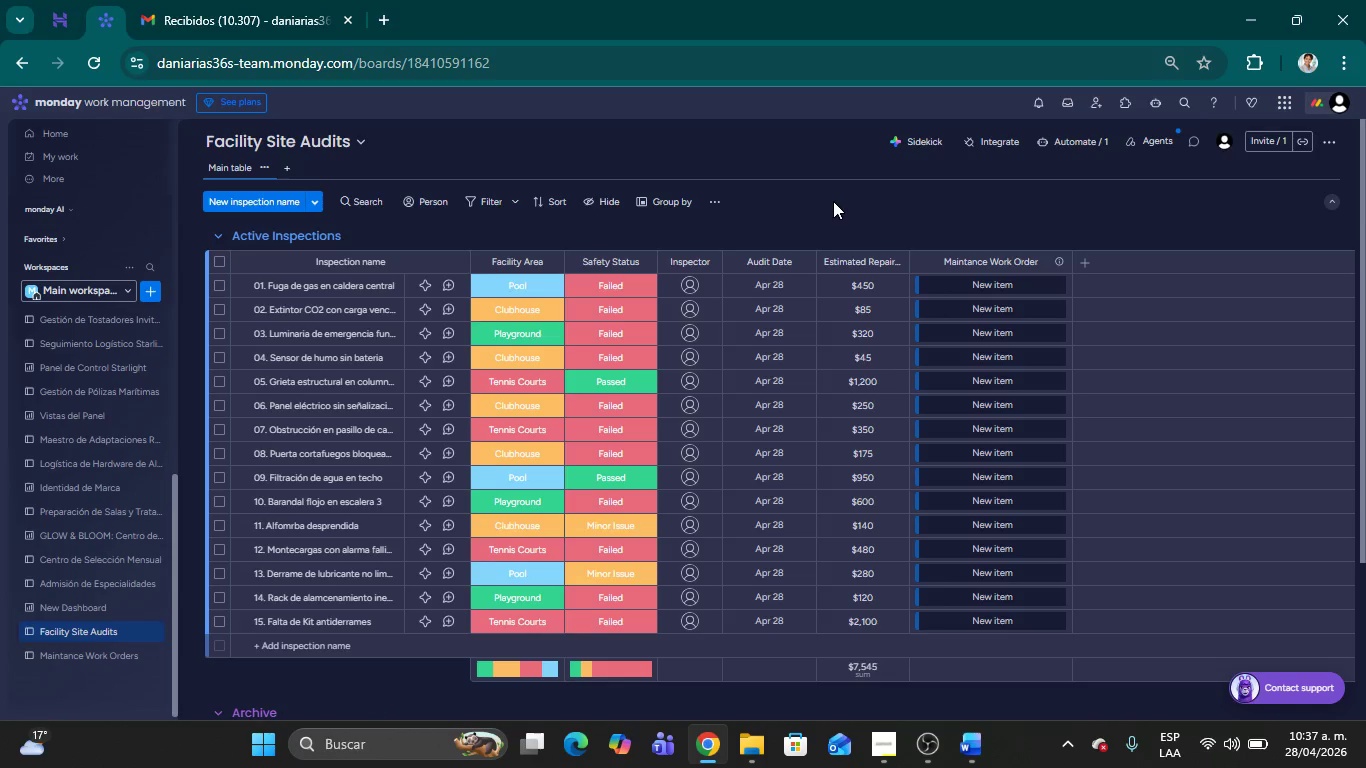 
wait(25.25)
 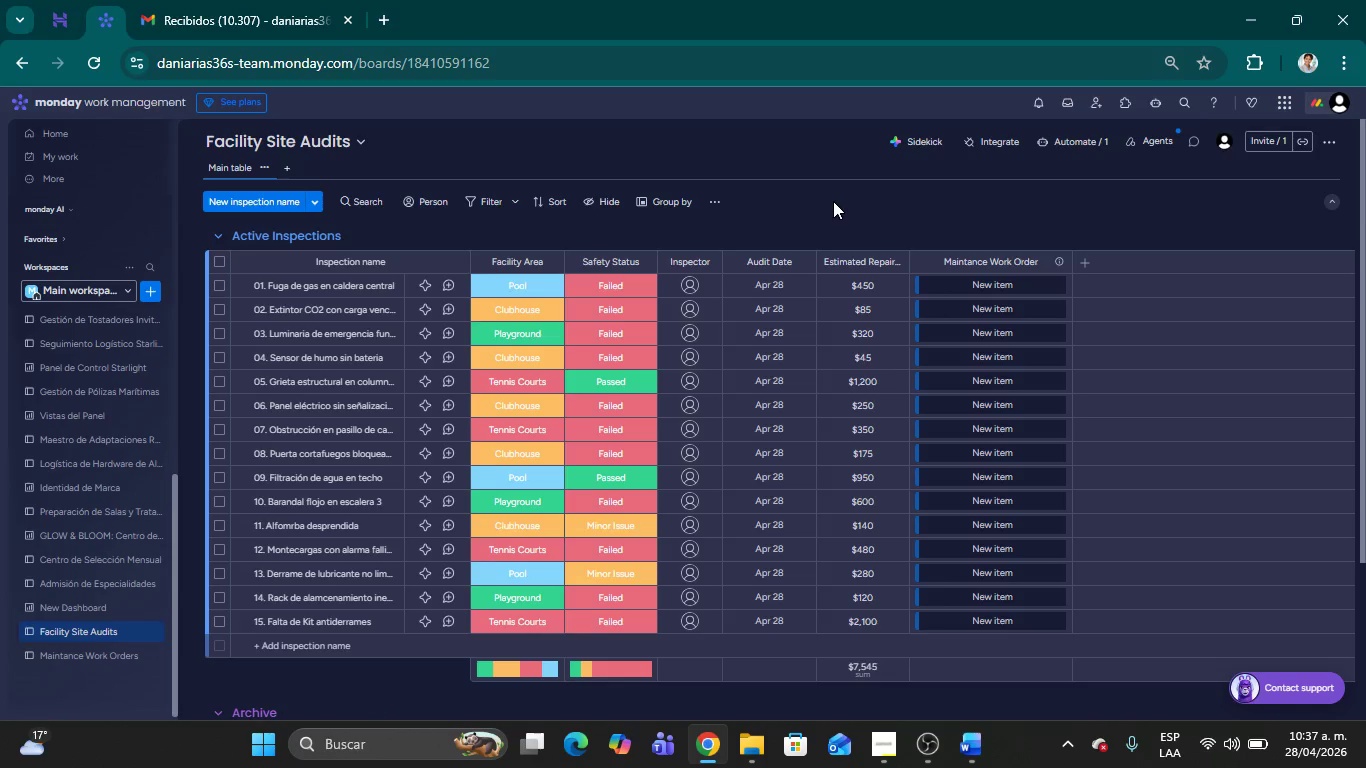 
left_click([833, 201])
 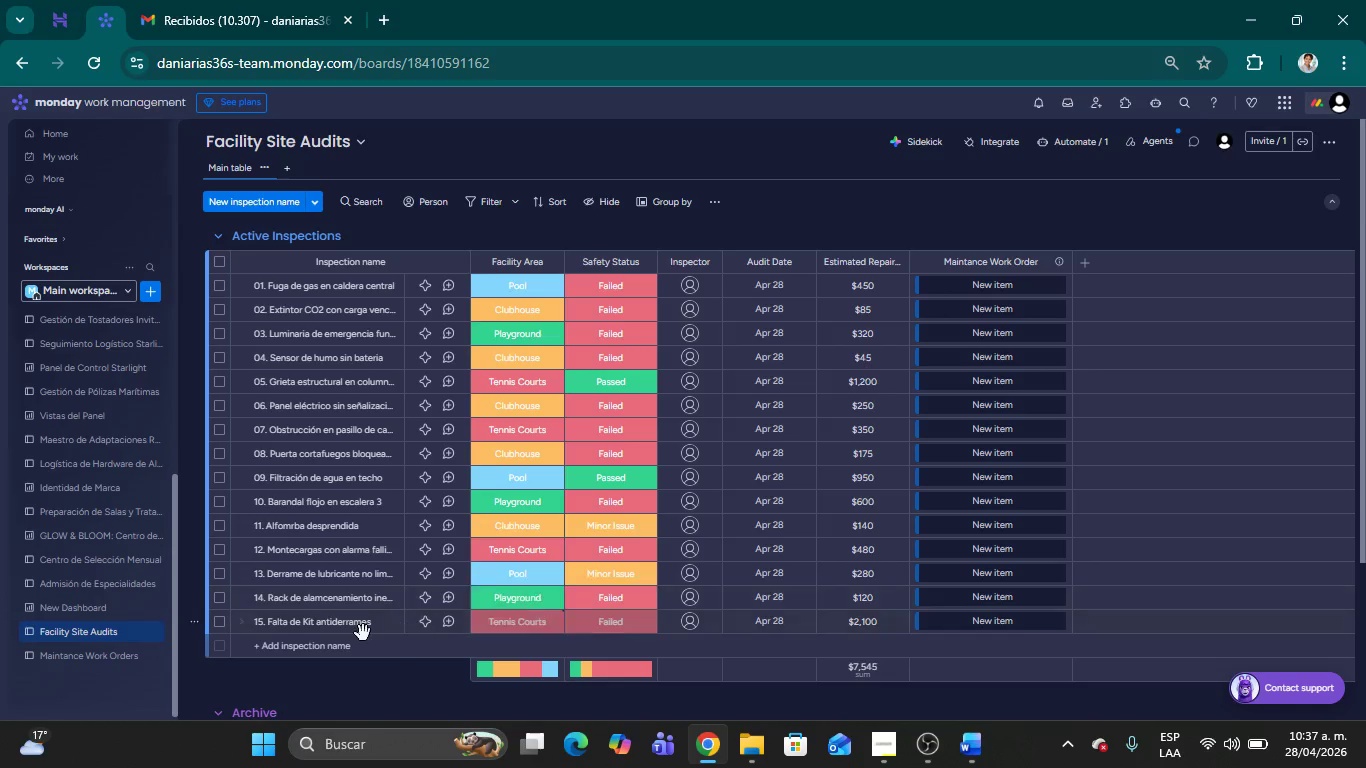 
left_click([325, 652])
 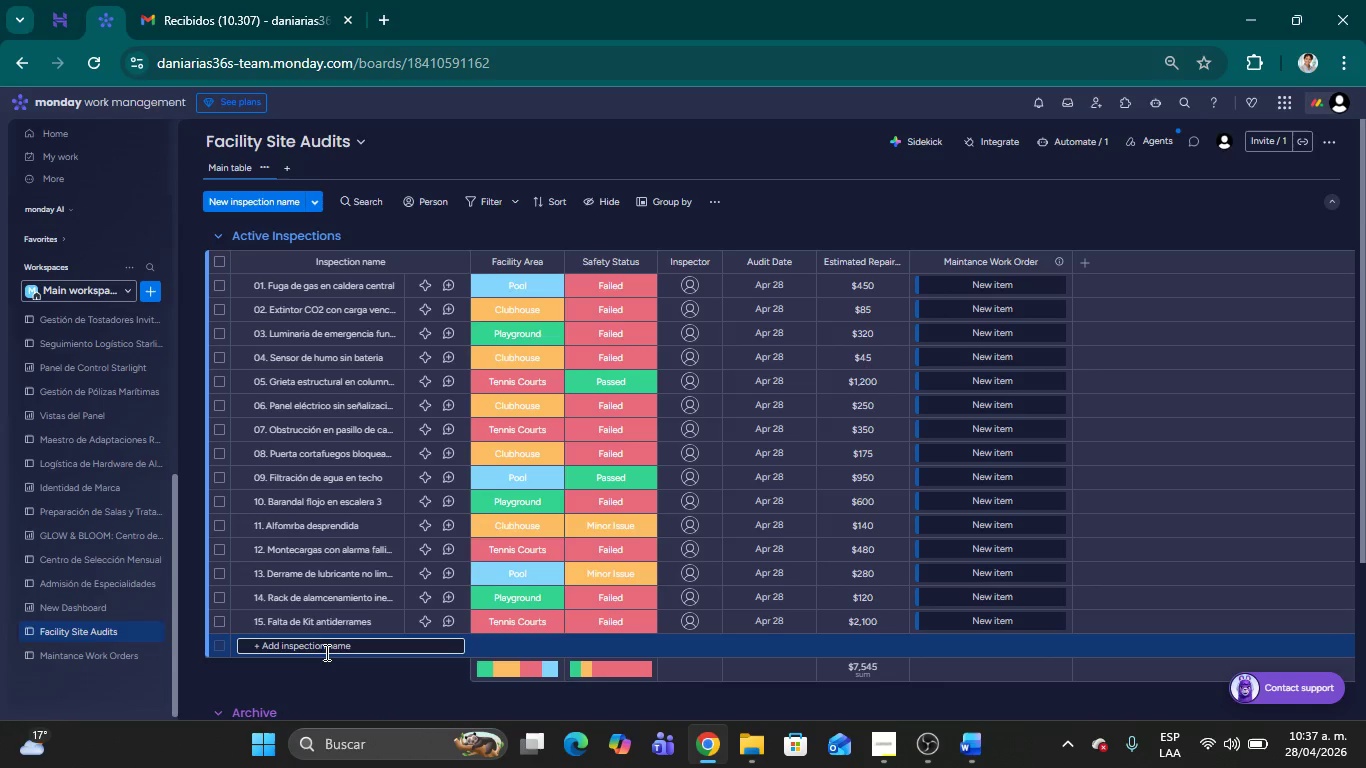 
type(15. Fallo en el sist)
key(Backspace)
key(Backspace)
key(Backspace)
key(Backspace)
key(Backspace)
key(Backspace)
key(Backspace)
type(la llave de riego)
 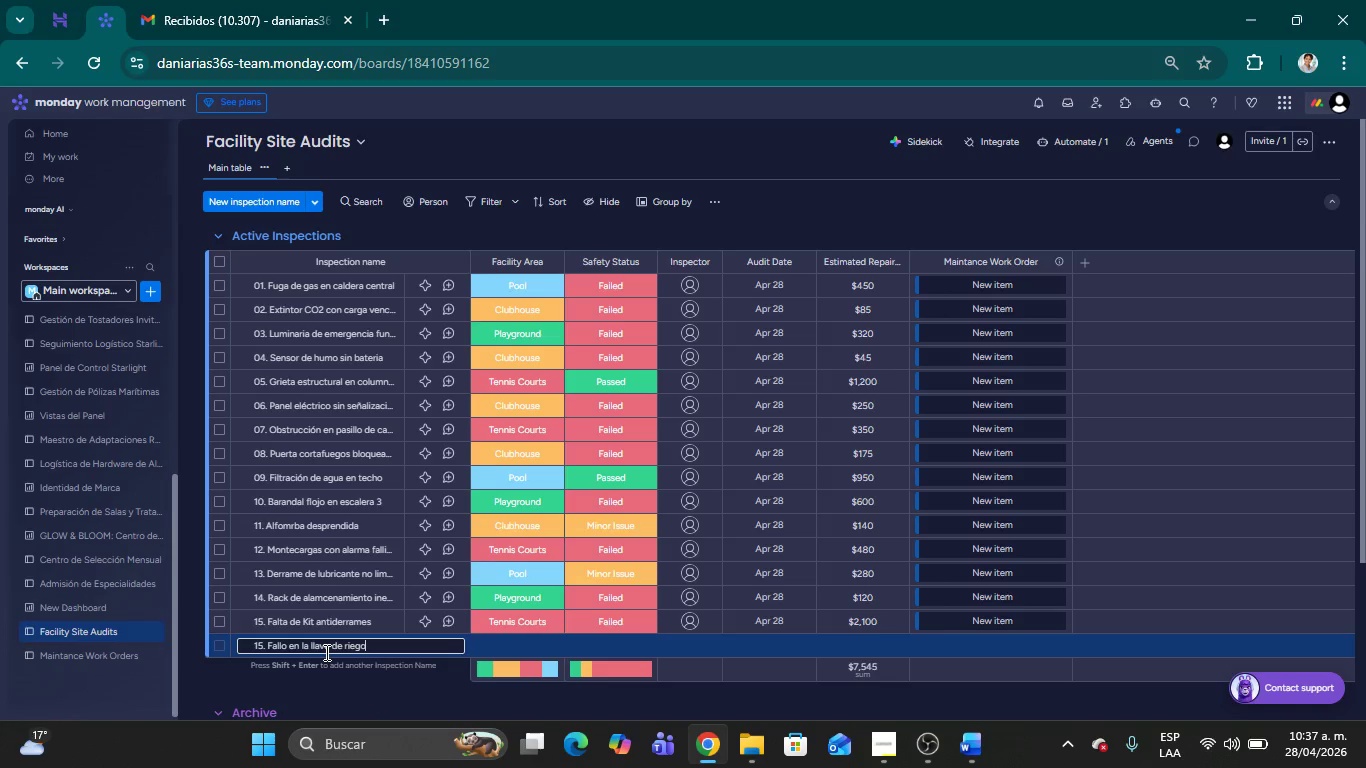 
left_click([261, 652])
 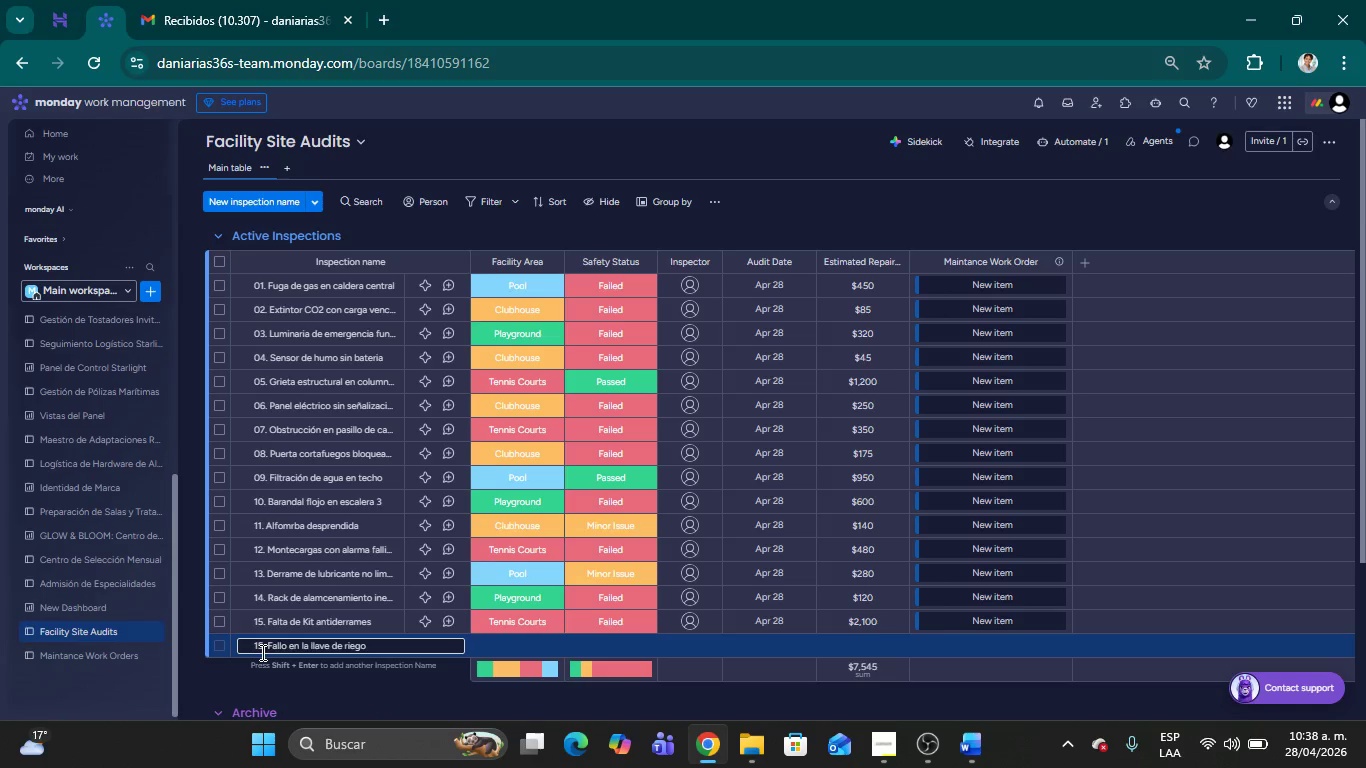 
key(Backspace)
 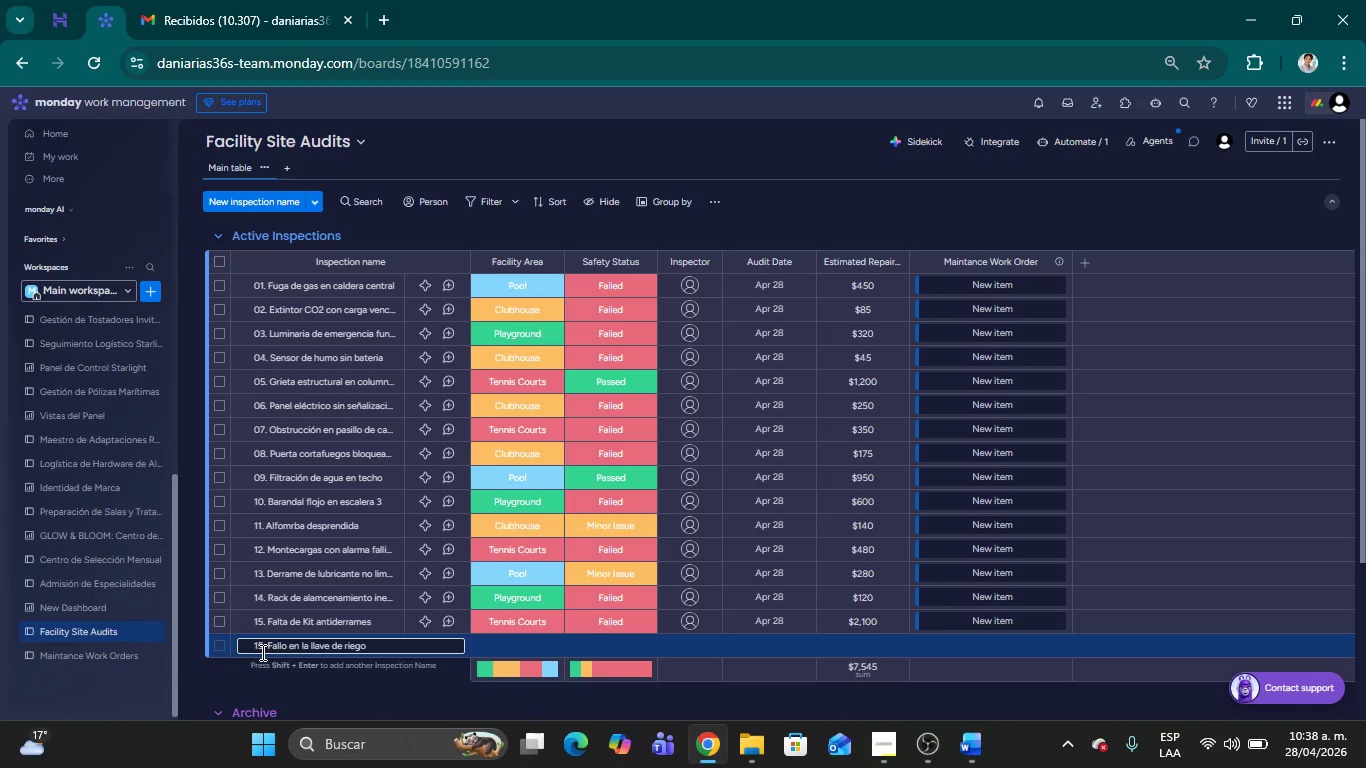 
key(6)
 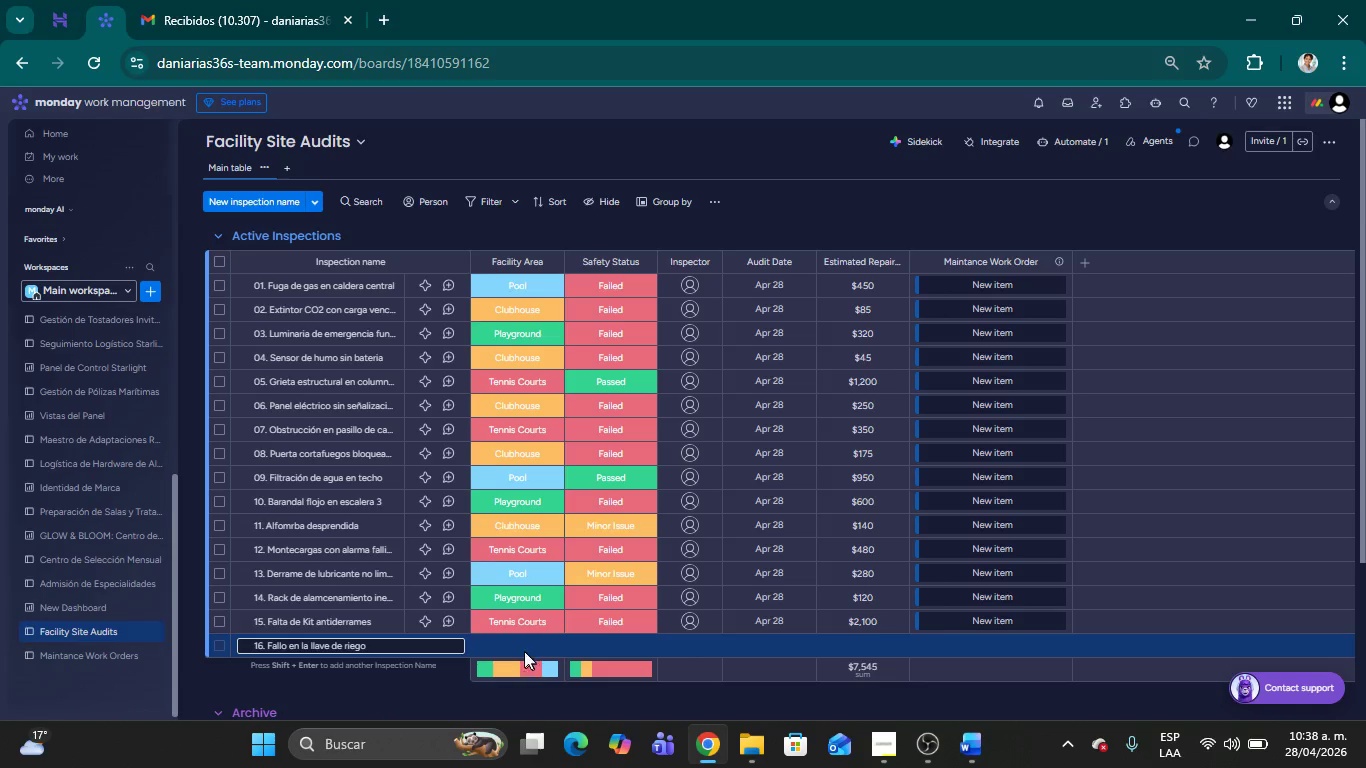 
left_click([518, 647])
 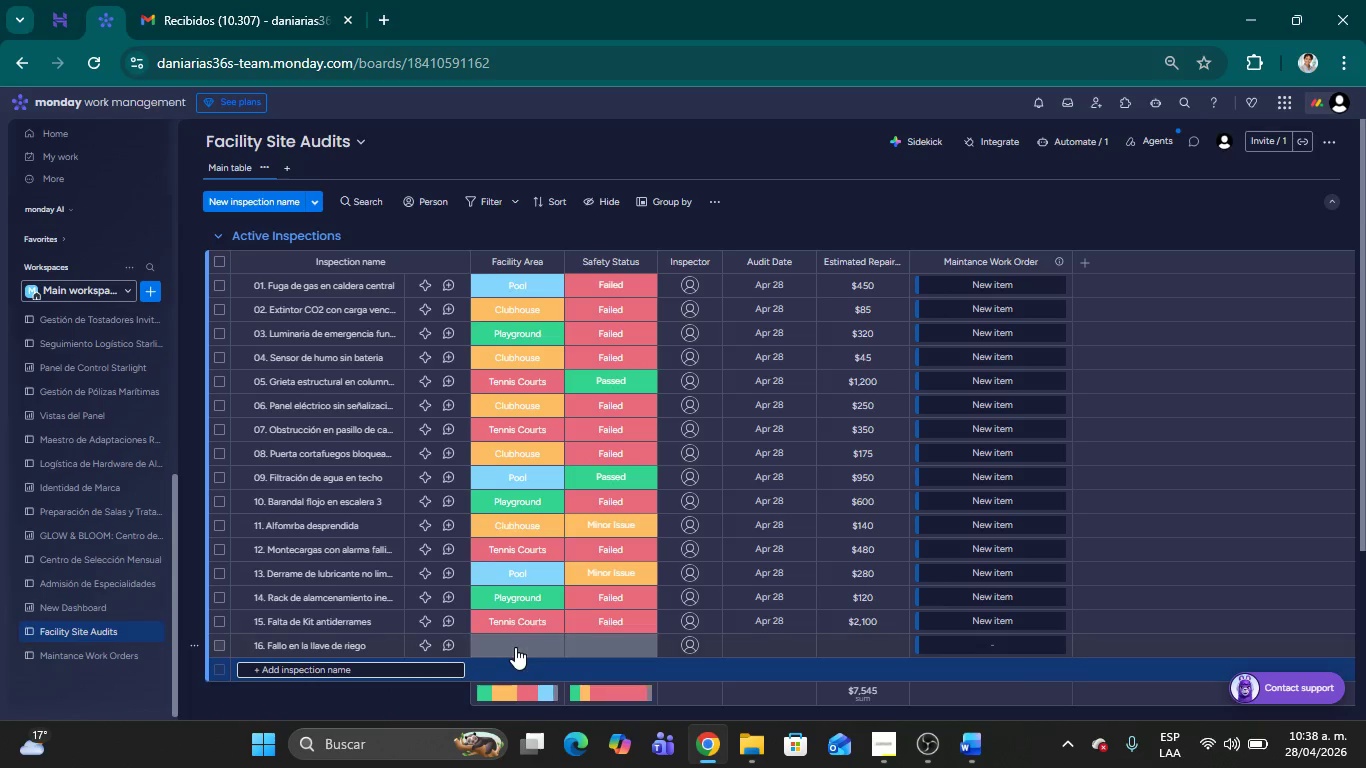 
left_click([513, 647])
 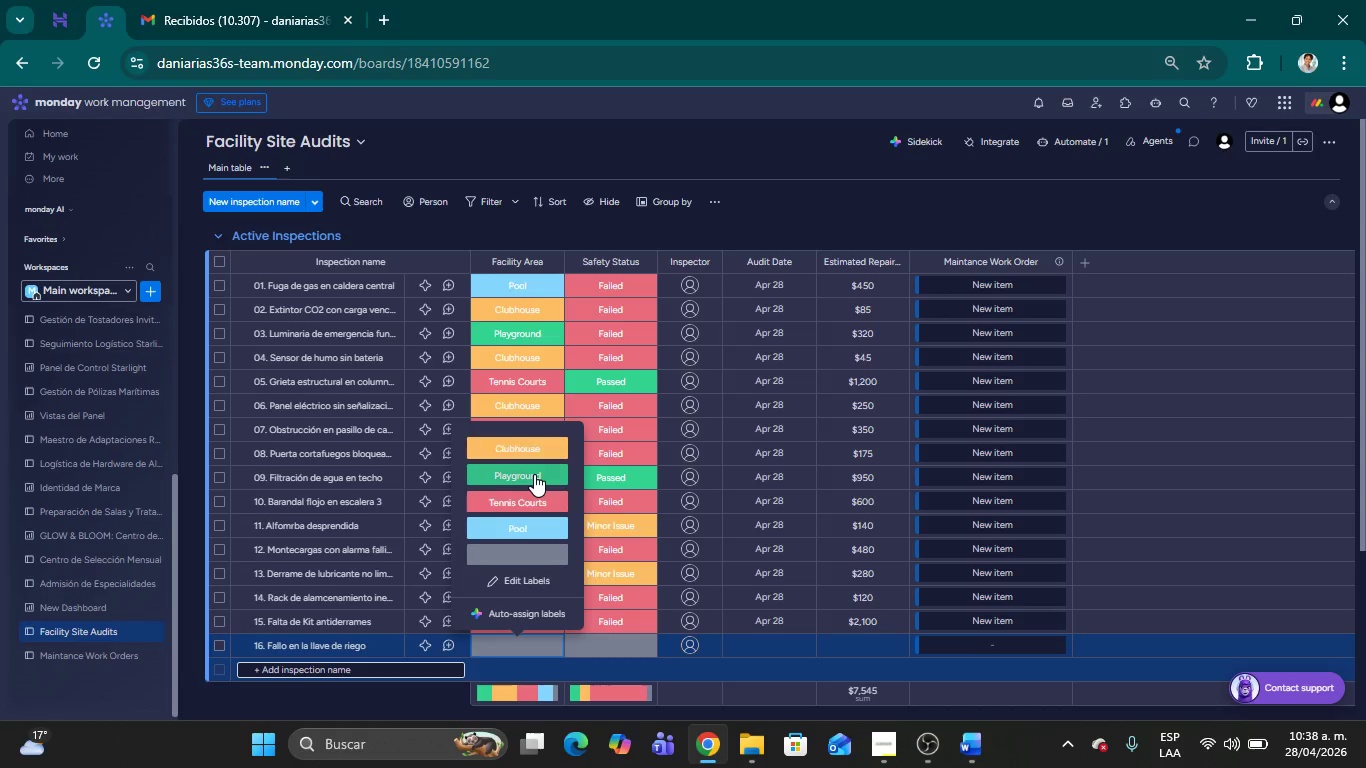 
left_click([534, 473])
 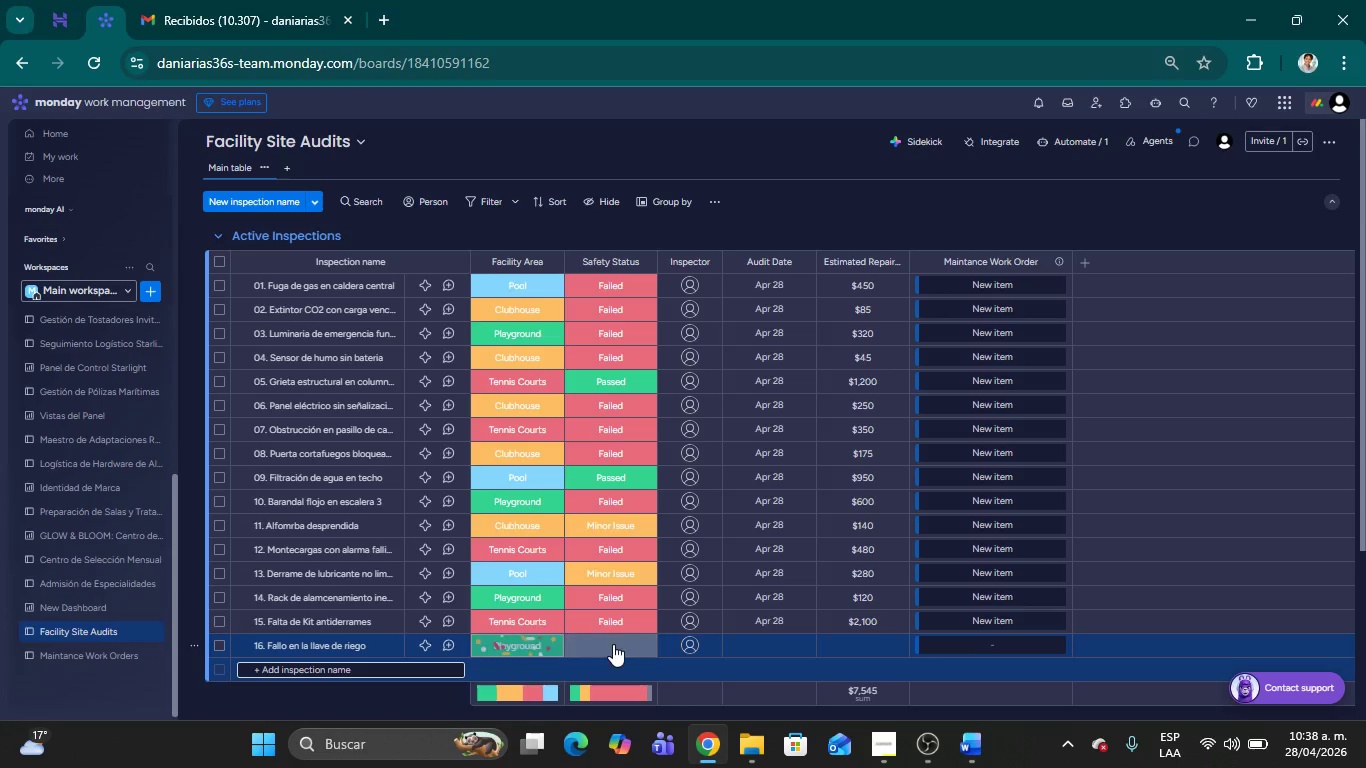 
left_click([613, 644])
 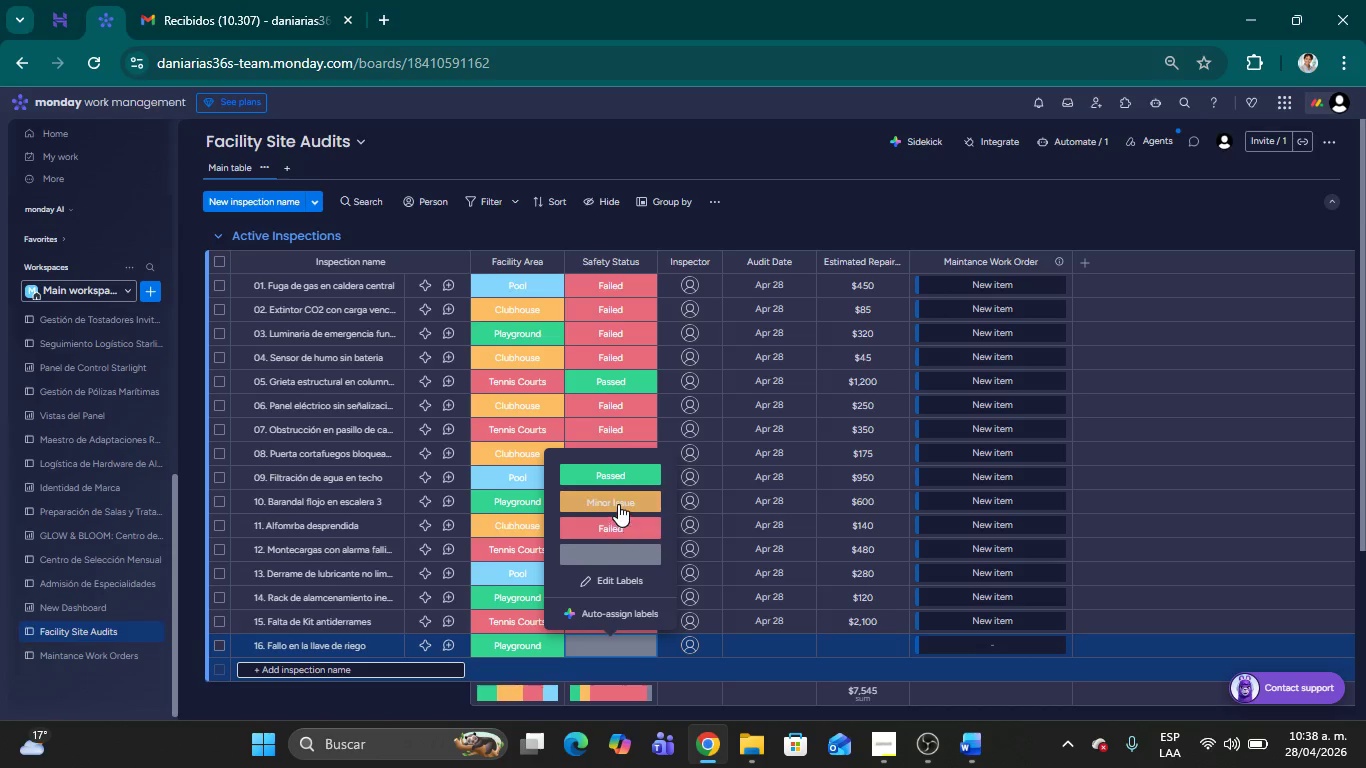 
left_click([618, 504])
 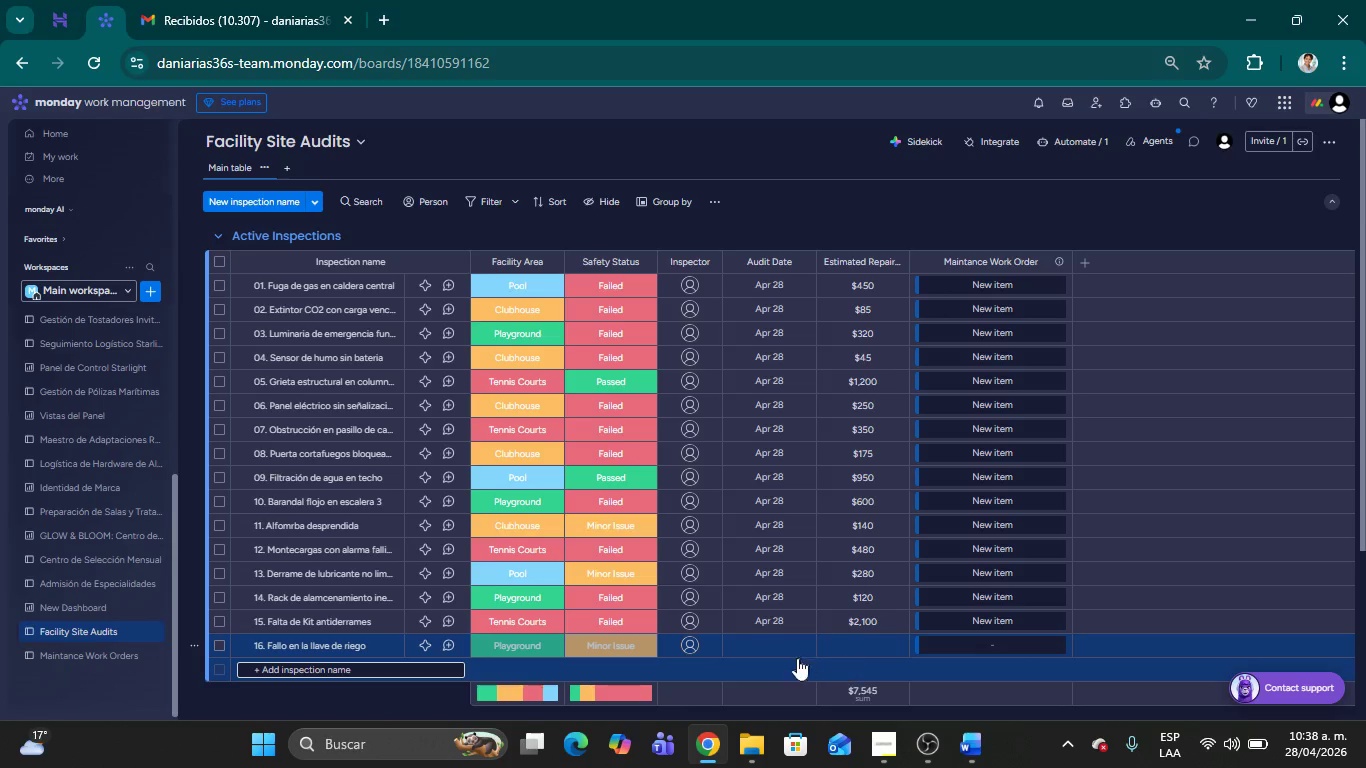 
left_click([757, 648])
 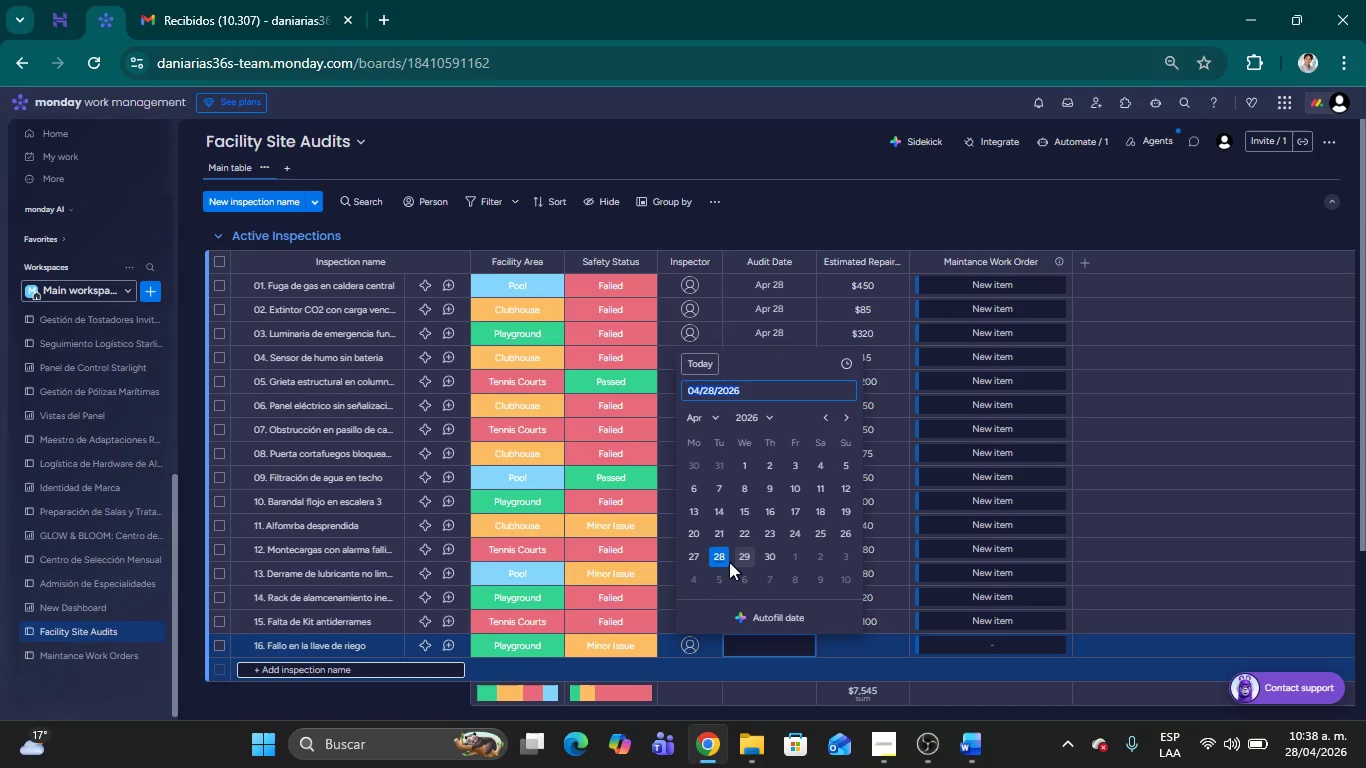 
left_click([716, 559])
 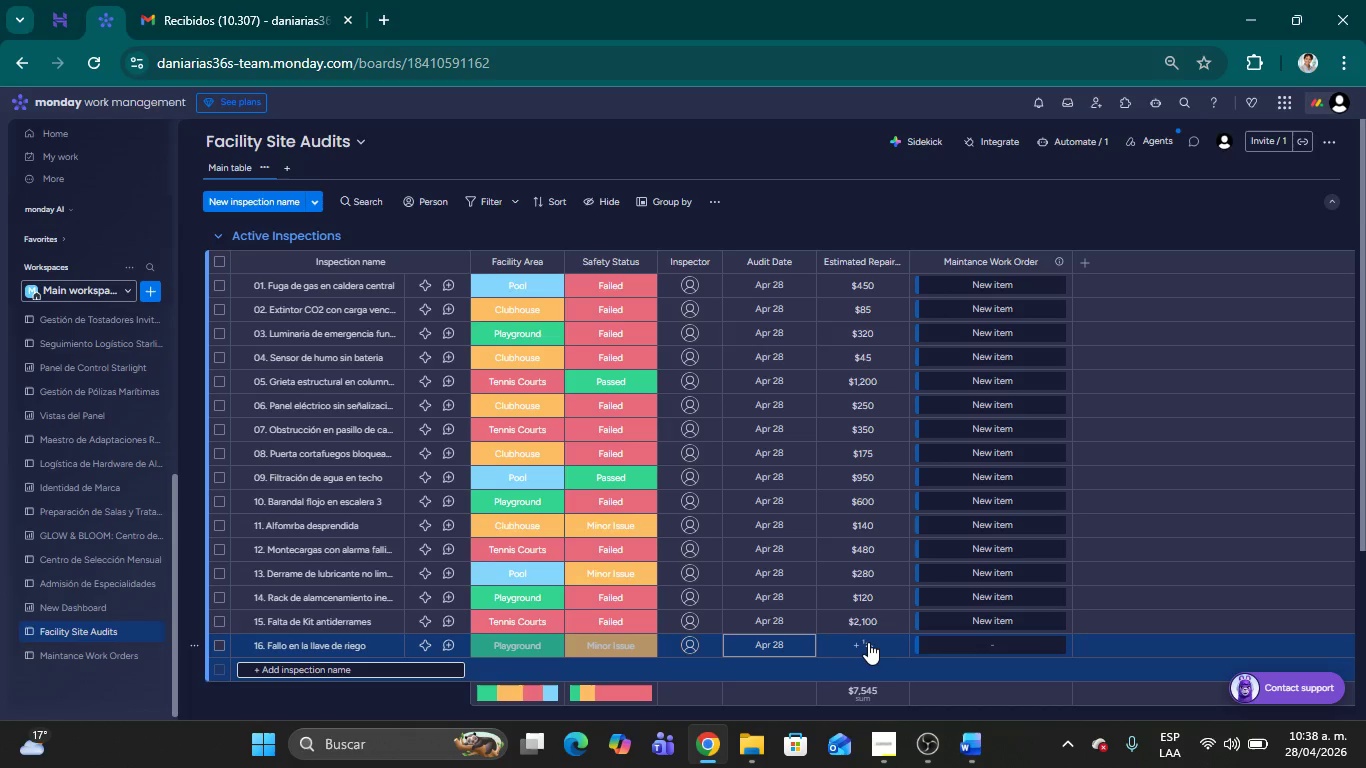 
left_click([868, 642])
 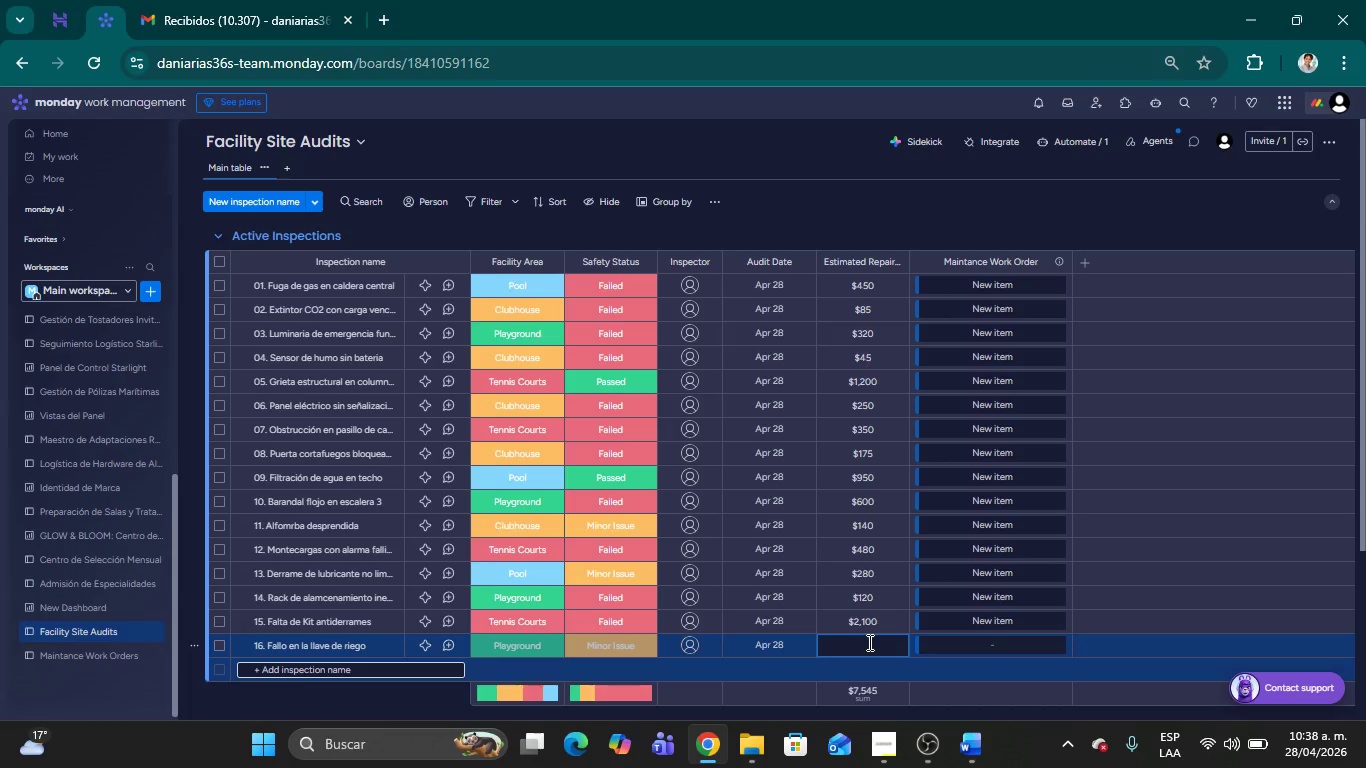 
type(200)
 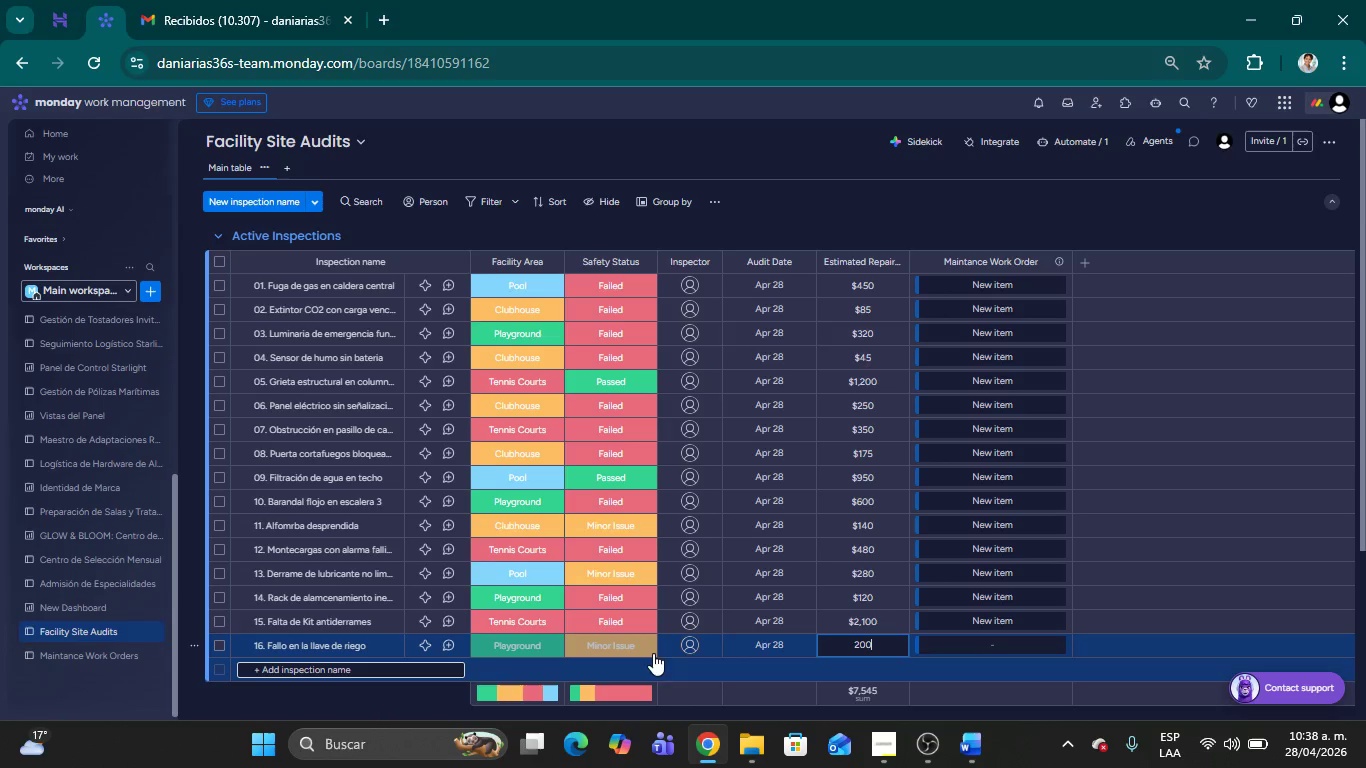 
left_click([610, 653])
 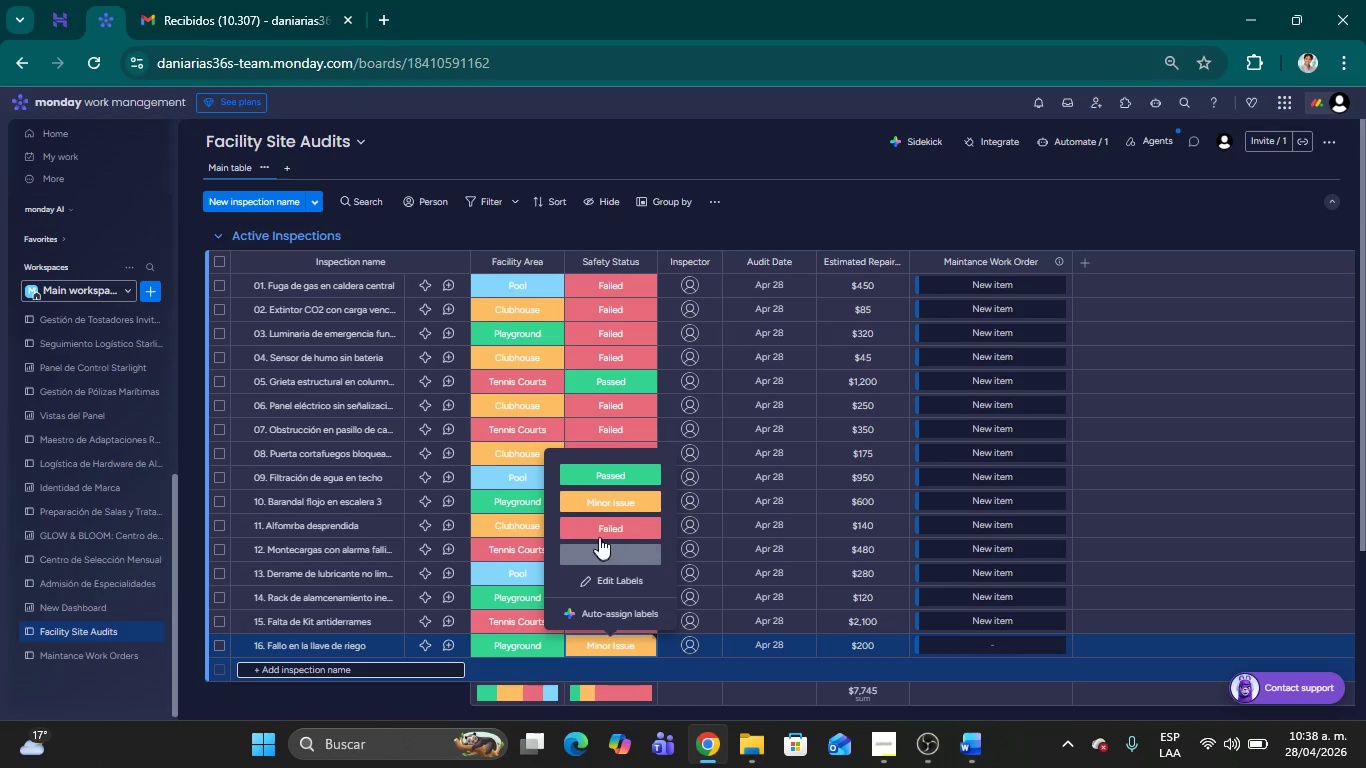 
left_click([592, 531])
 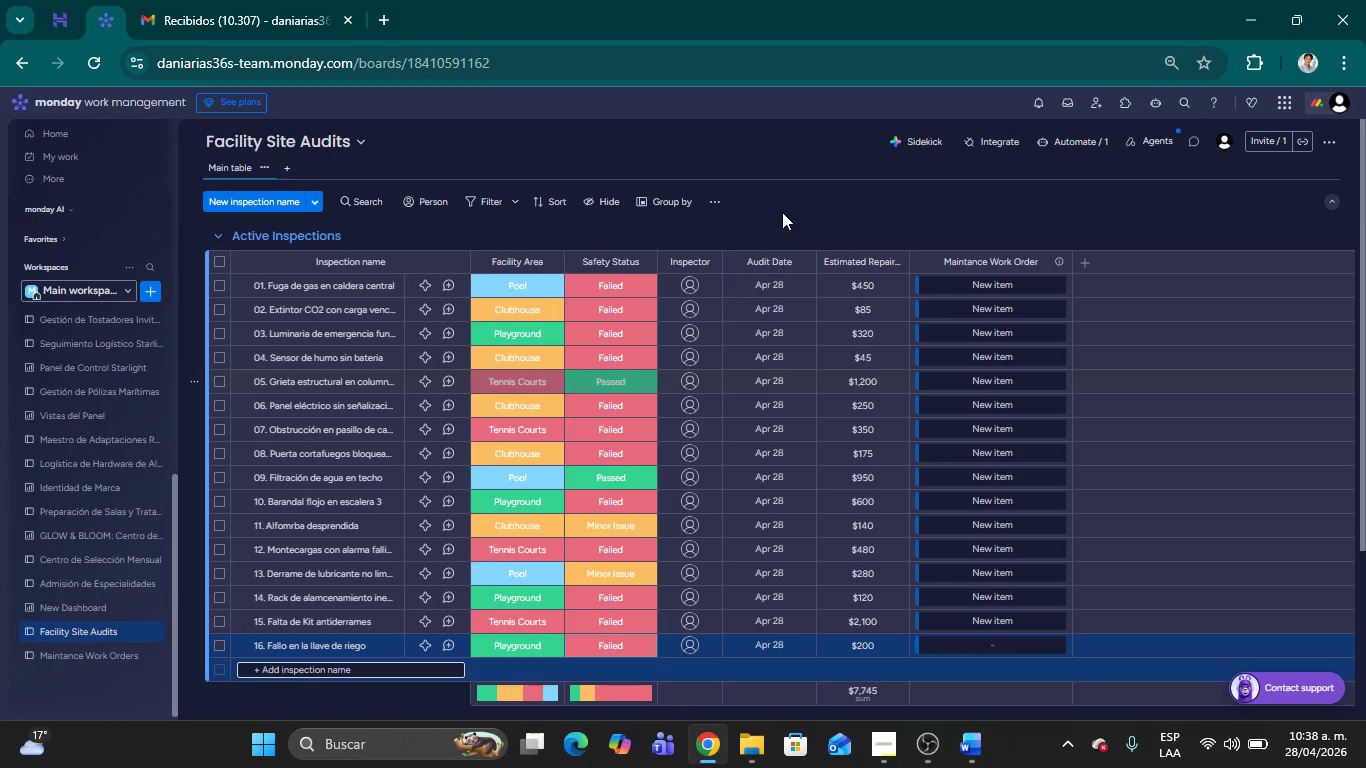 
left_click([787, 210])
 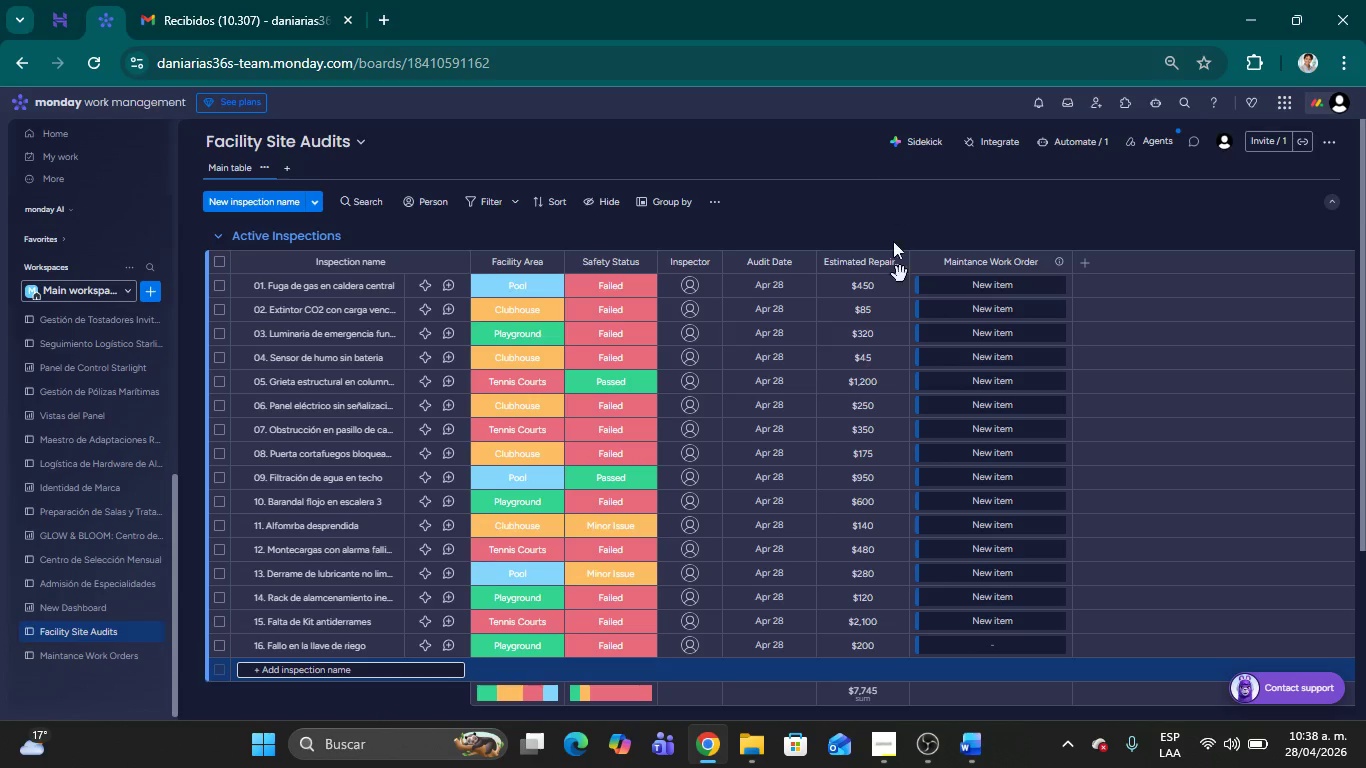 
scroll: coordinate [941, 511], scroll_direction: up, amount: 6.0
 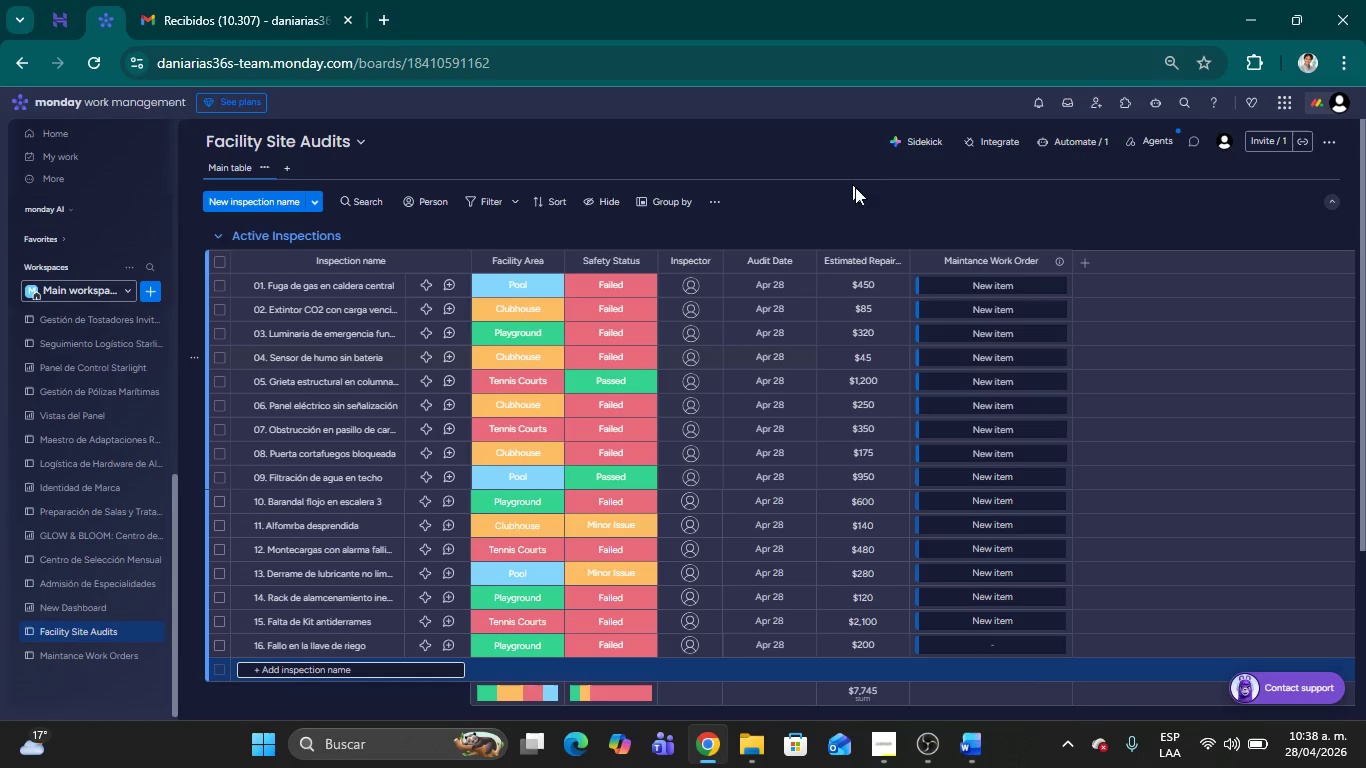 
left_click([877, 187])
 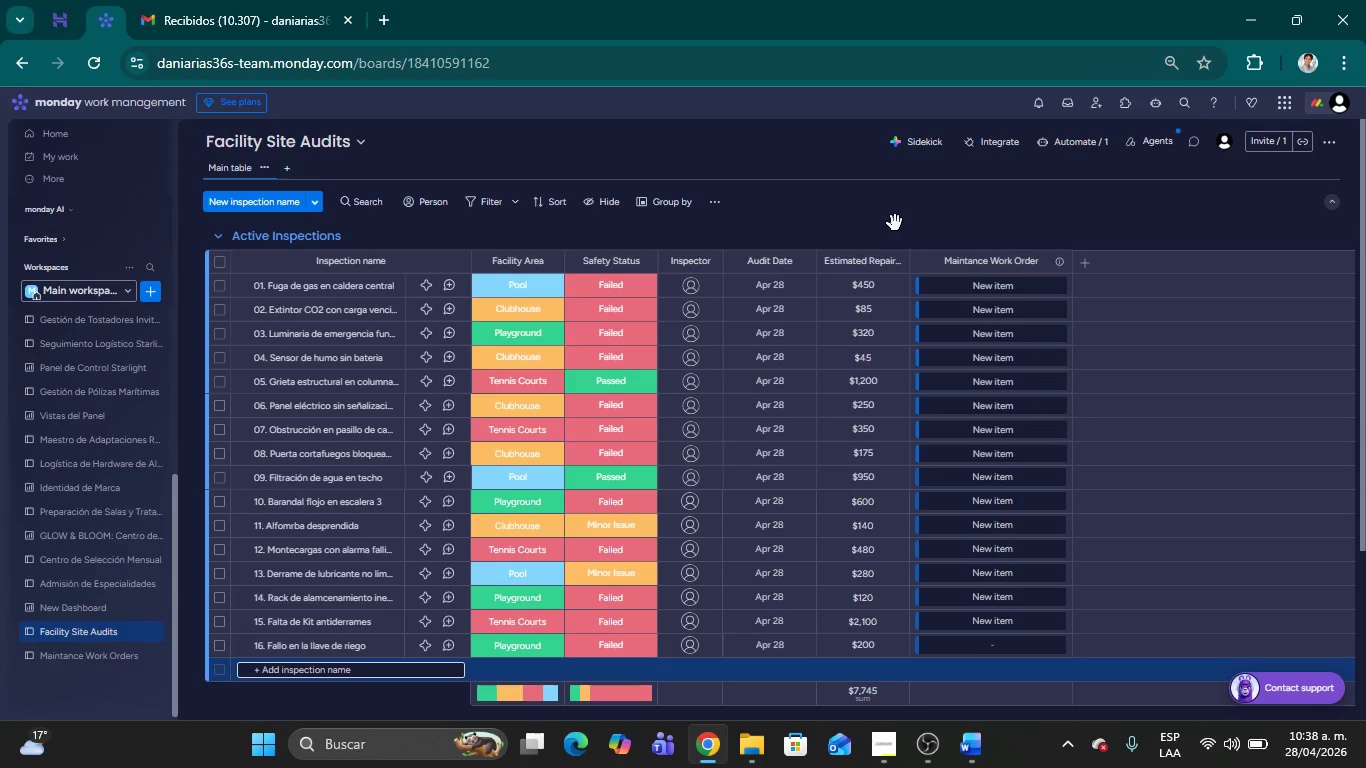 
left_click([889, 200])
 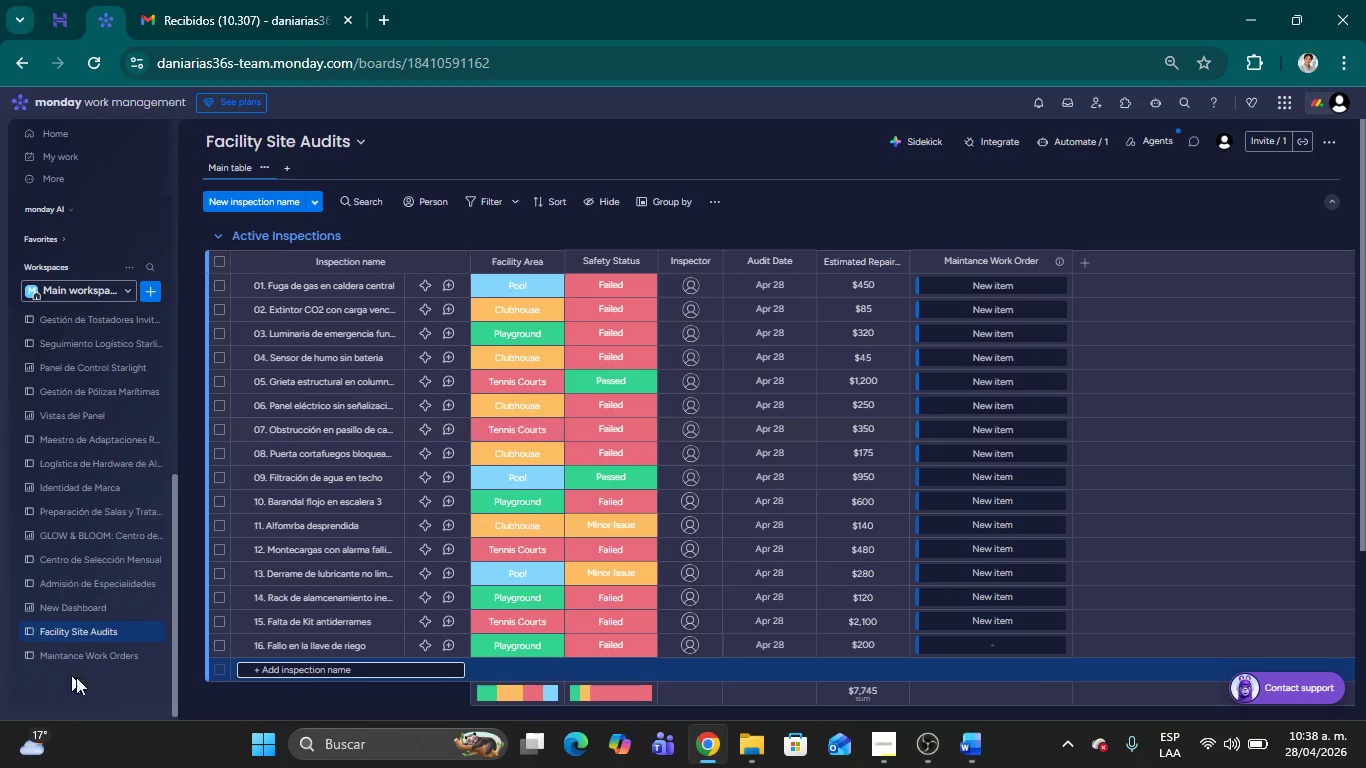 
left_click([84, 653])
 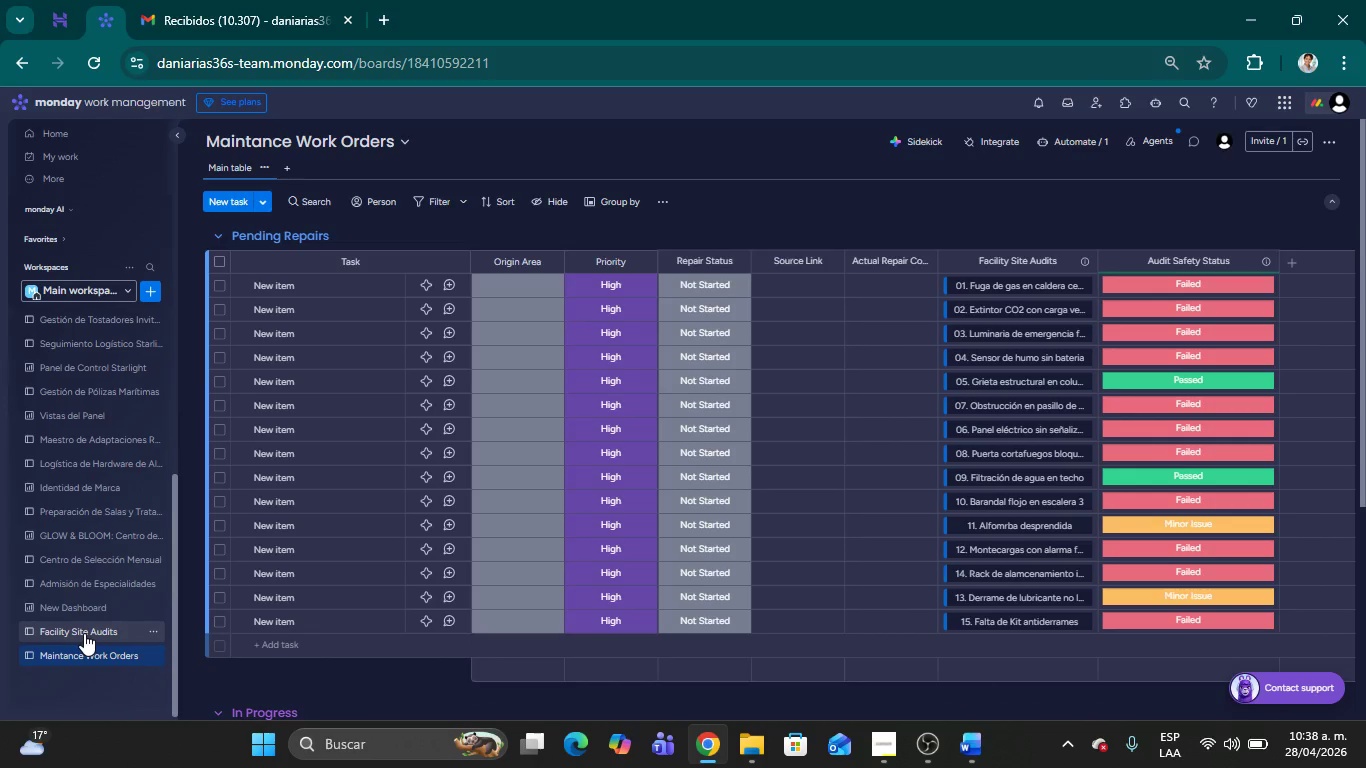 
wait(5.11)
 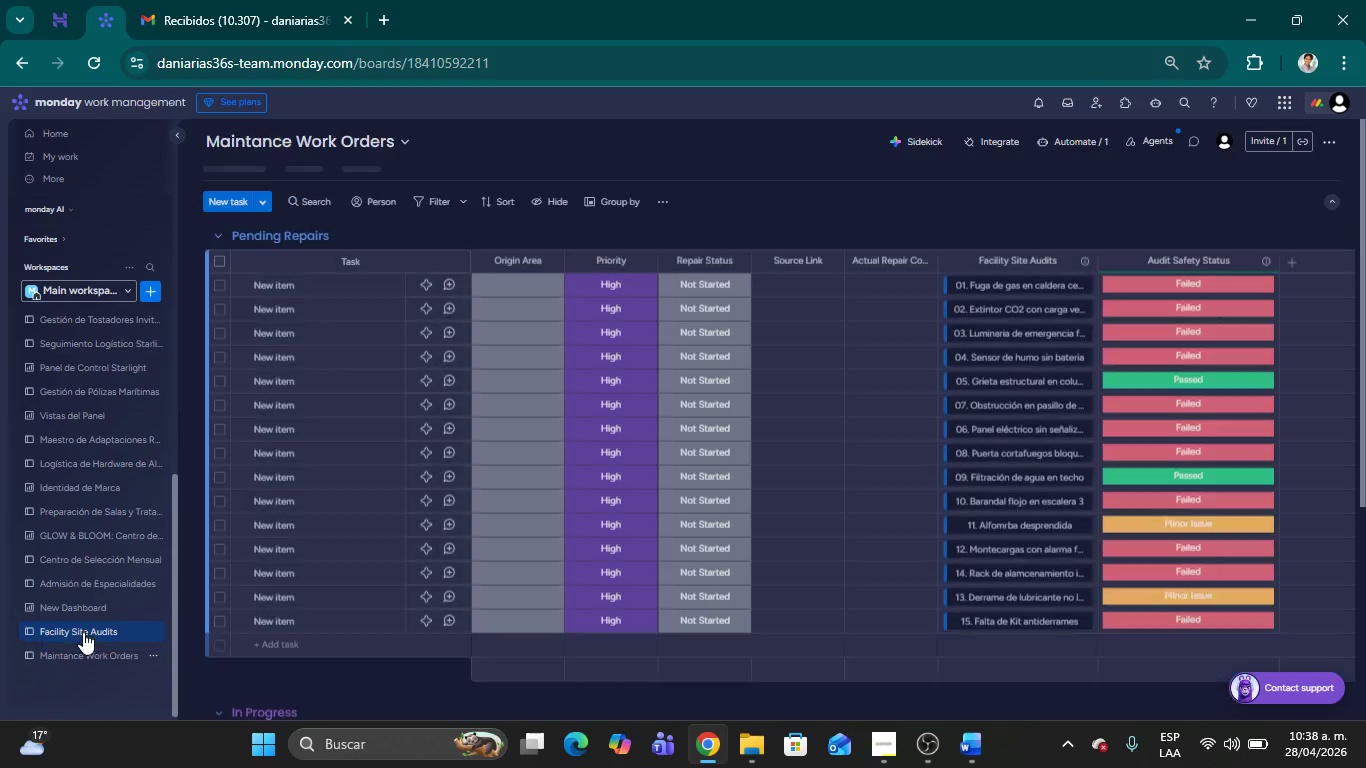 
left_click([84, 633])
 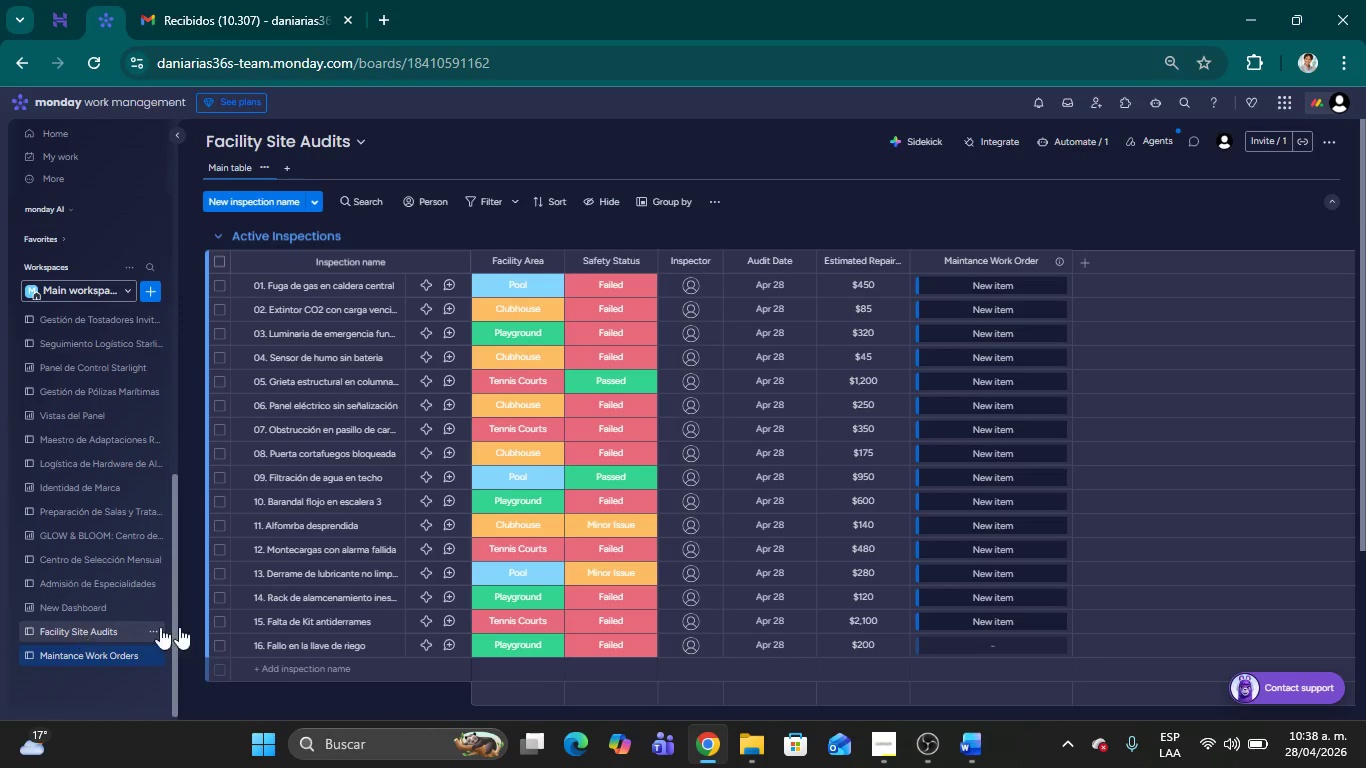 
scroll: coordinate [653, 577], scroll_direction: up, amount: 2.0
 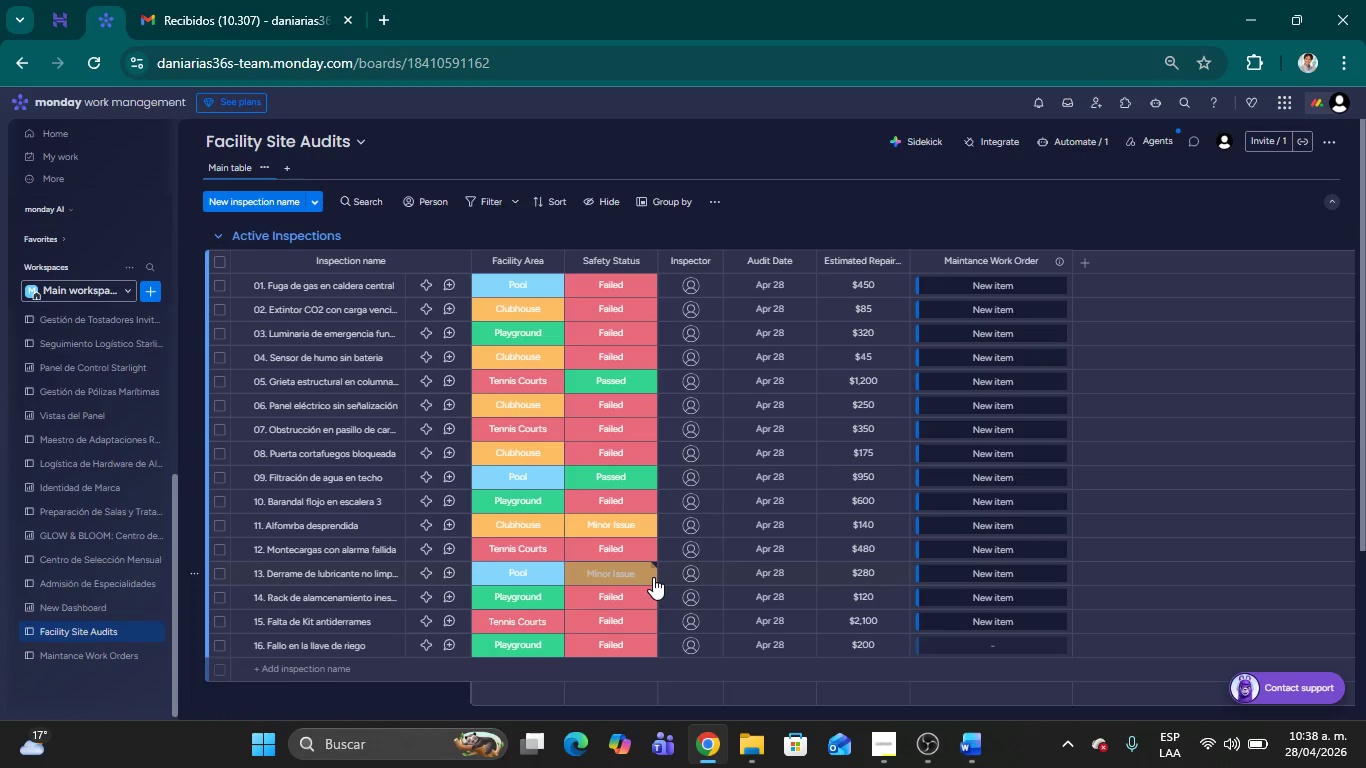 
wait(10.58)
 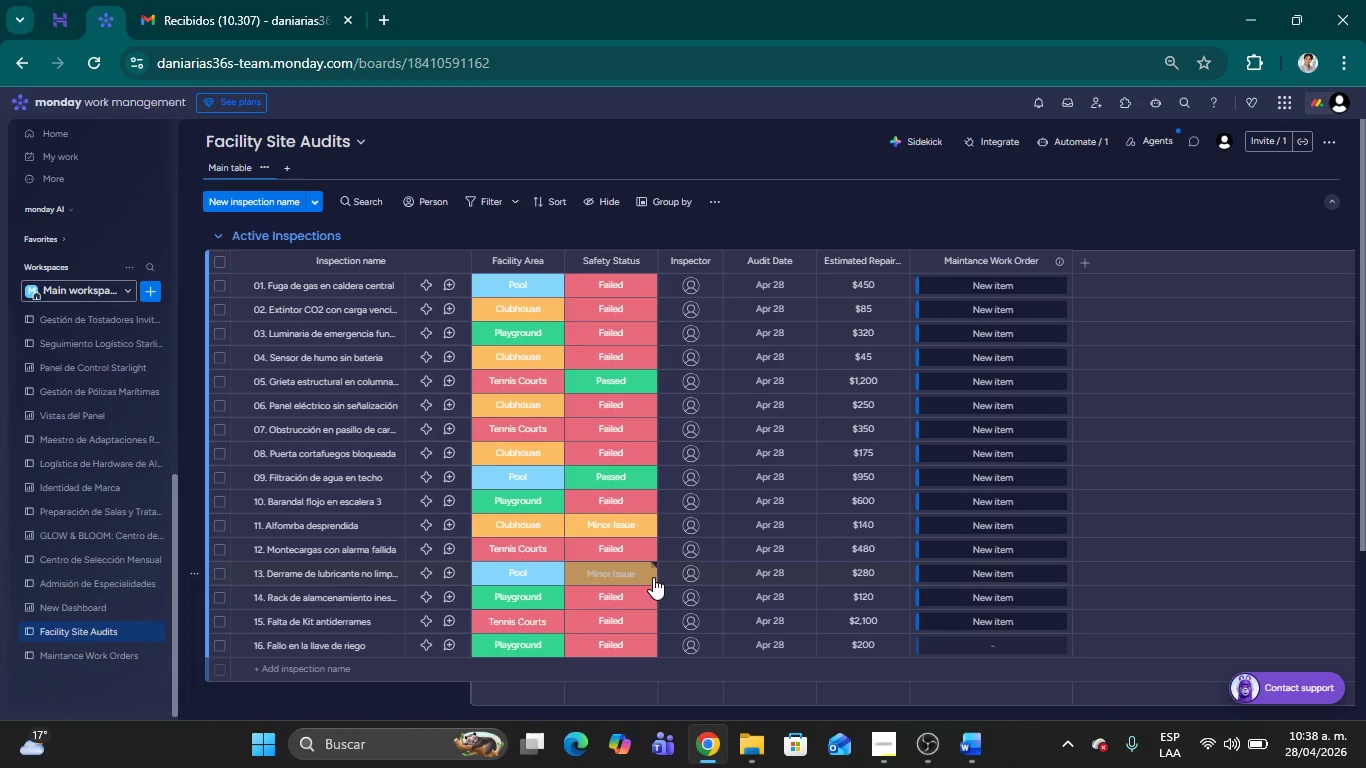 
left_click([88, 658])
 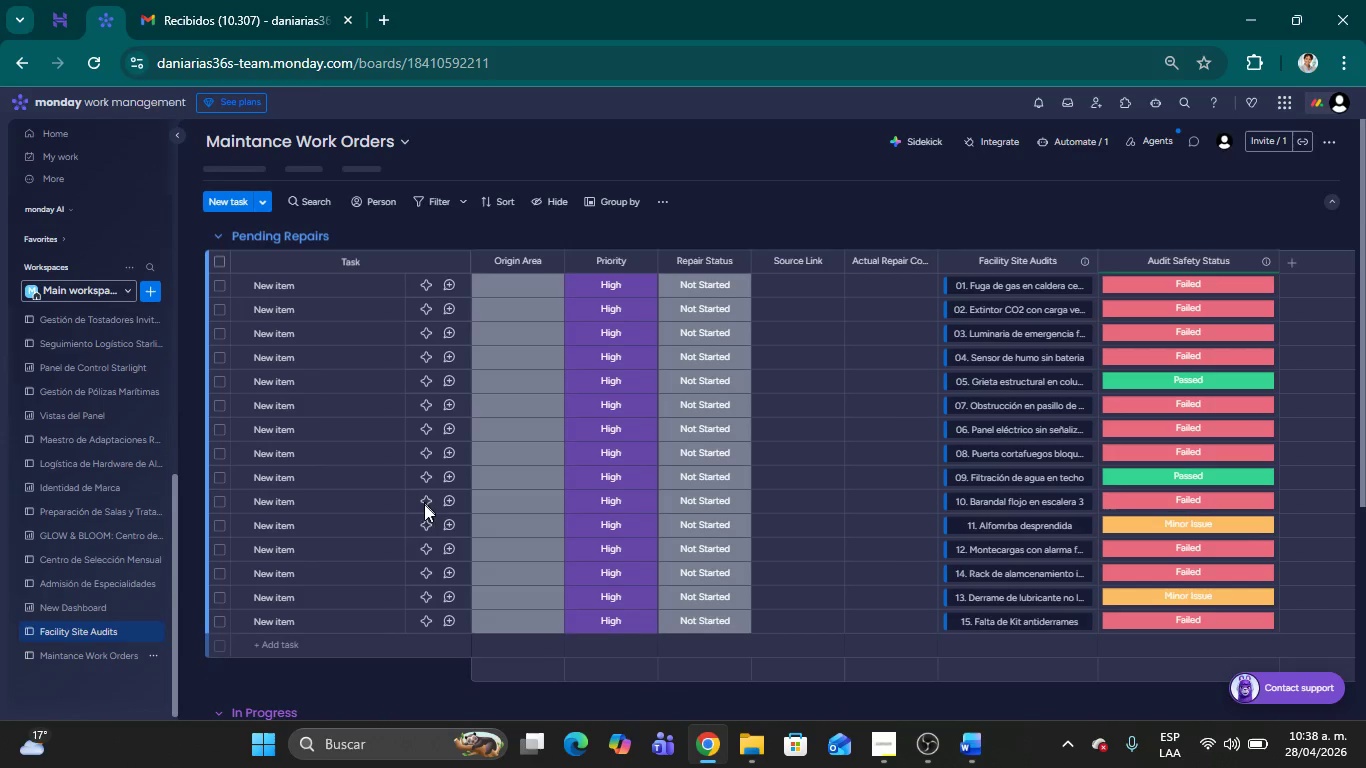 
scroll: coordinate [973, 426], scroll_direction: up, amount: 62.0
 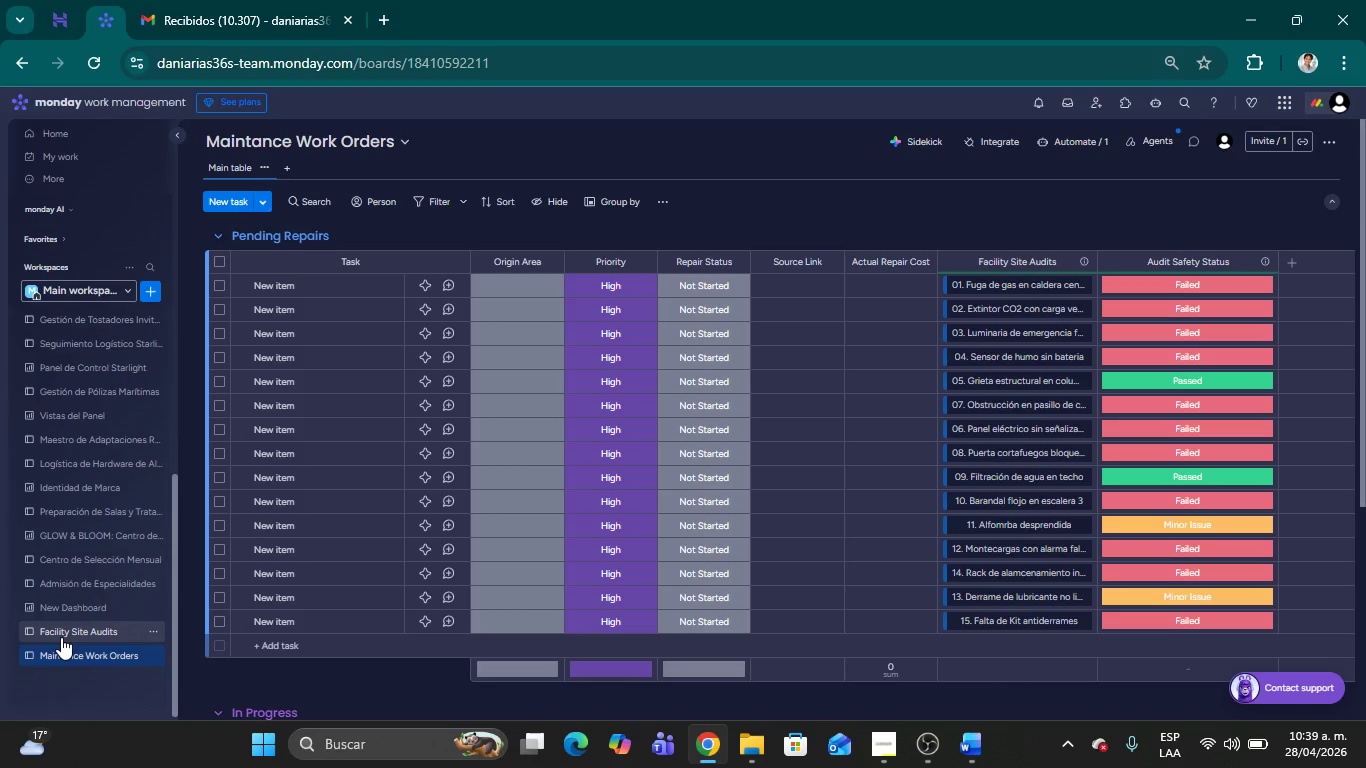 
wait(46.82)
 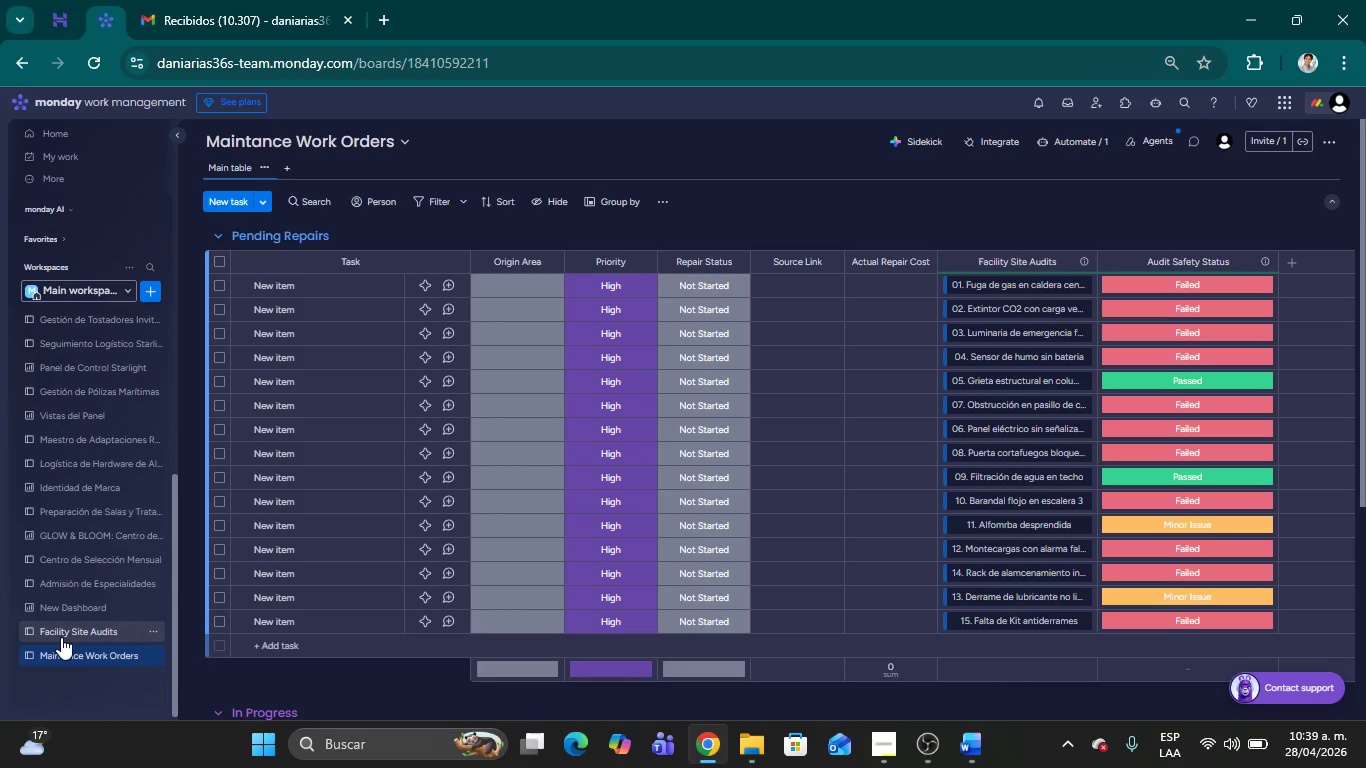 
left_click([710, 290])
 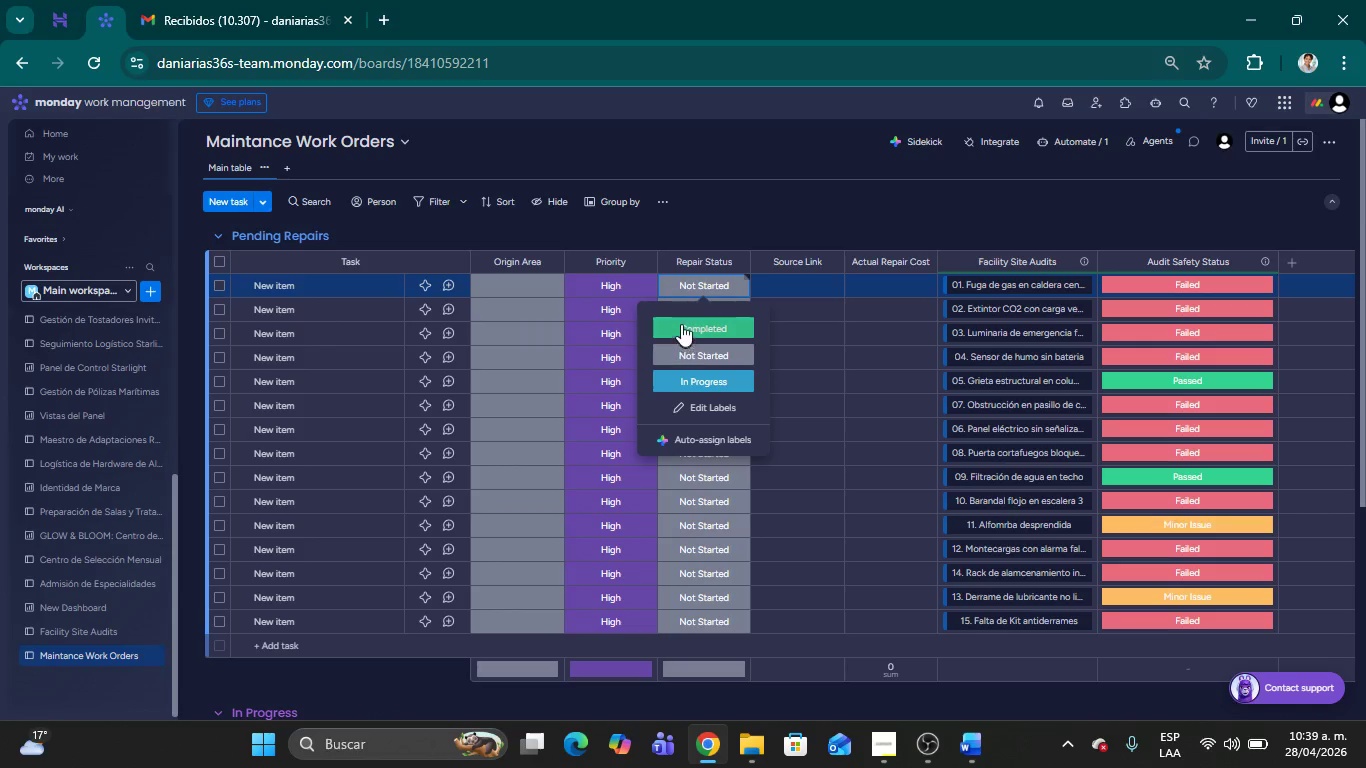 
left_click([680, 322])
 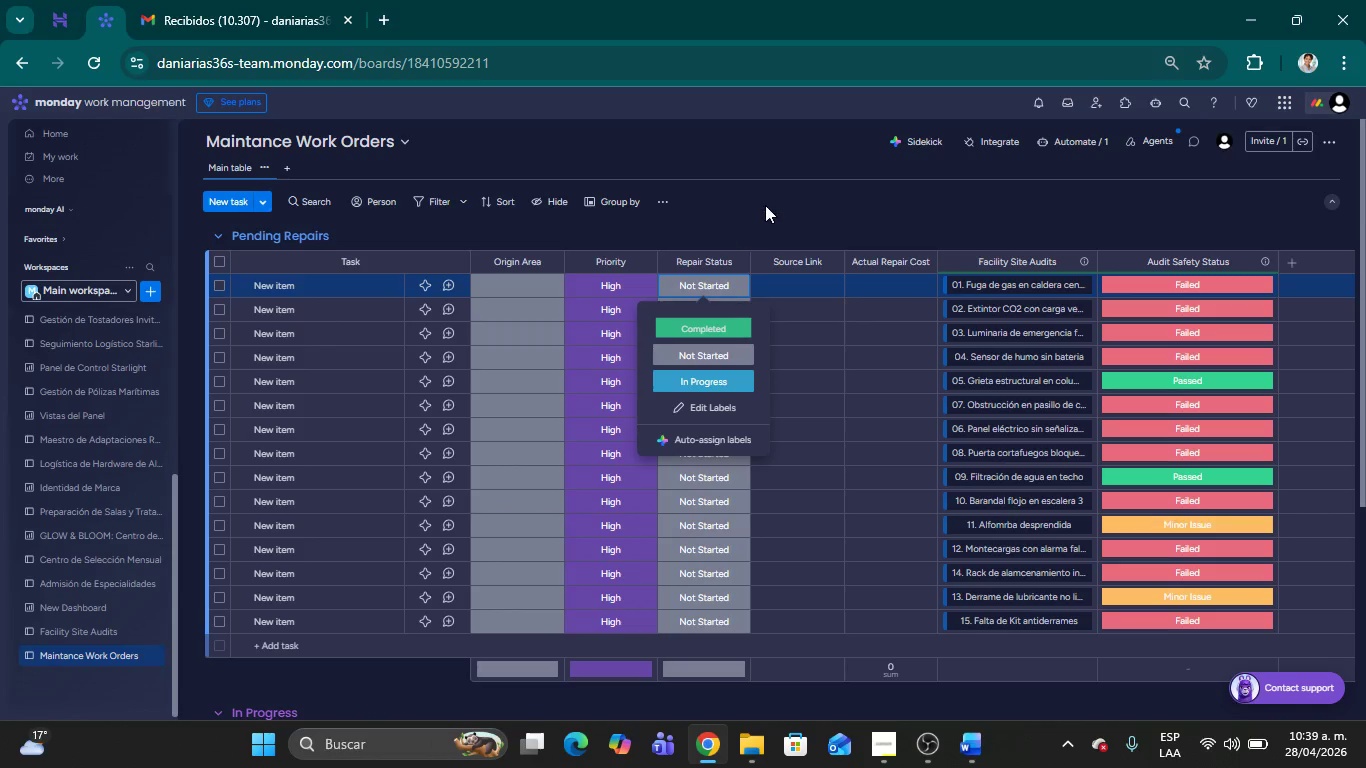 
left_click([766, 205])
 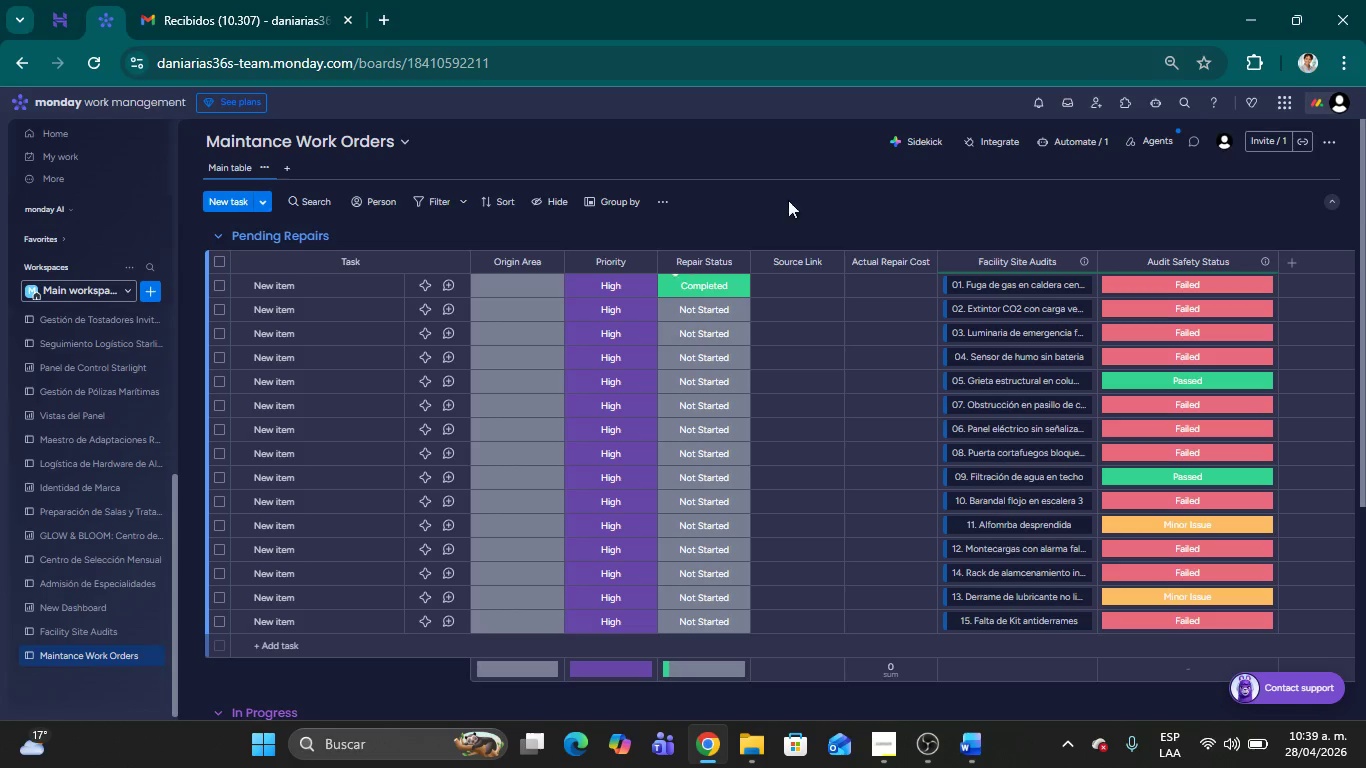 
left_click([805, 196])
 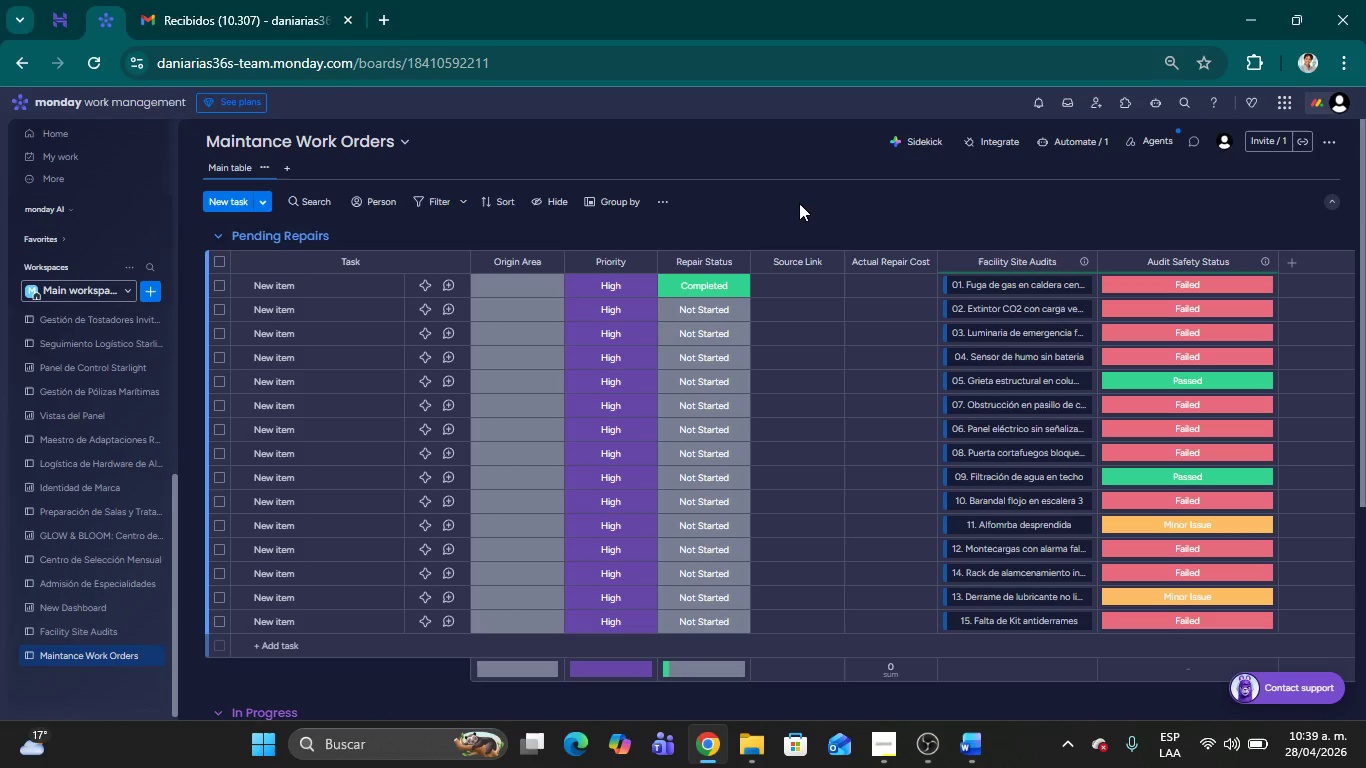 
wait(10.56)
 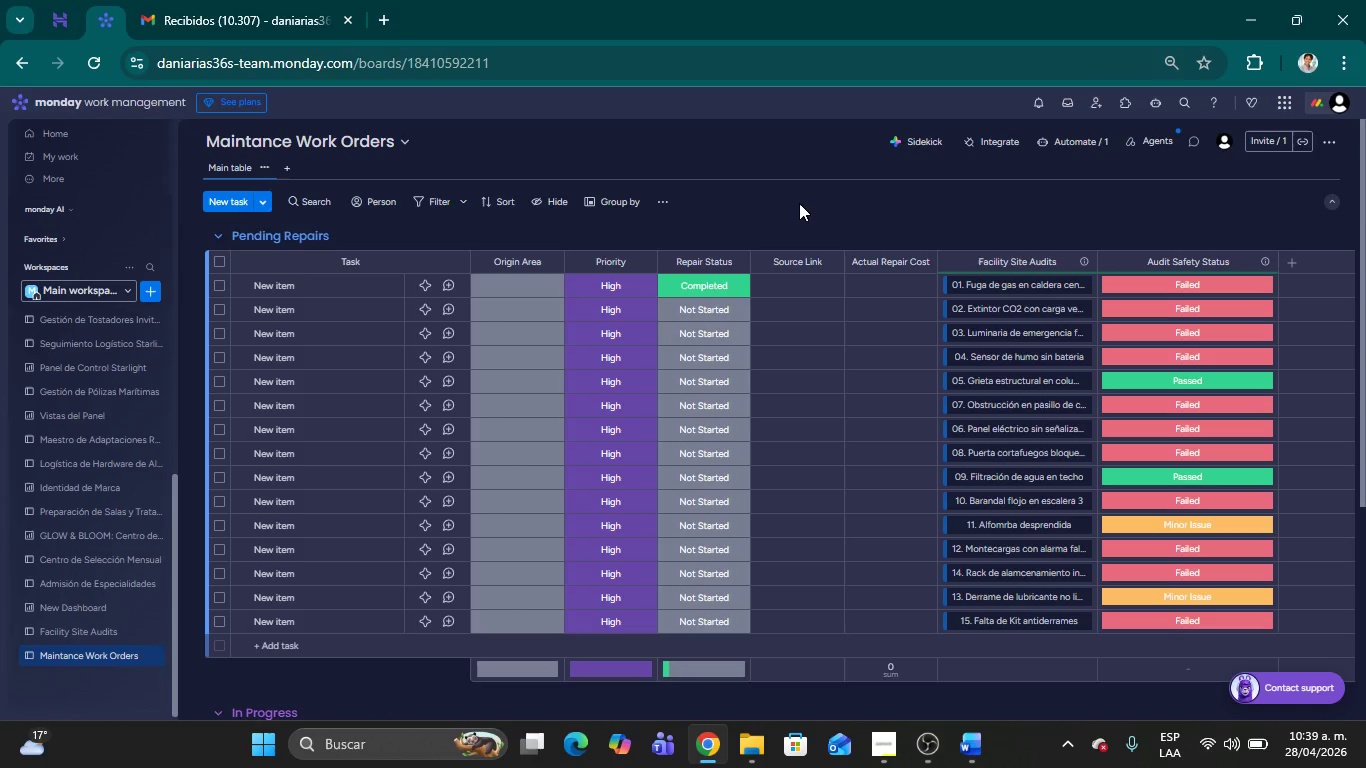 
scroll: coordinate [571, 443], scroll_direction: down, amount: 3.0
 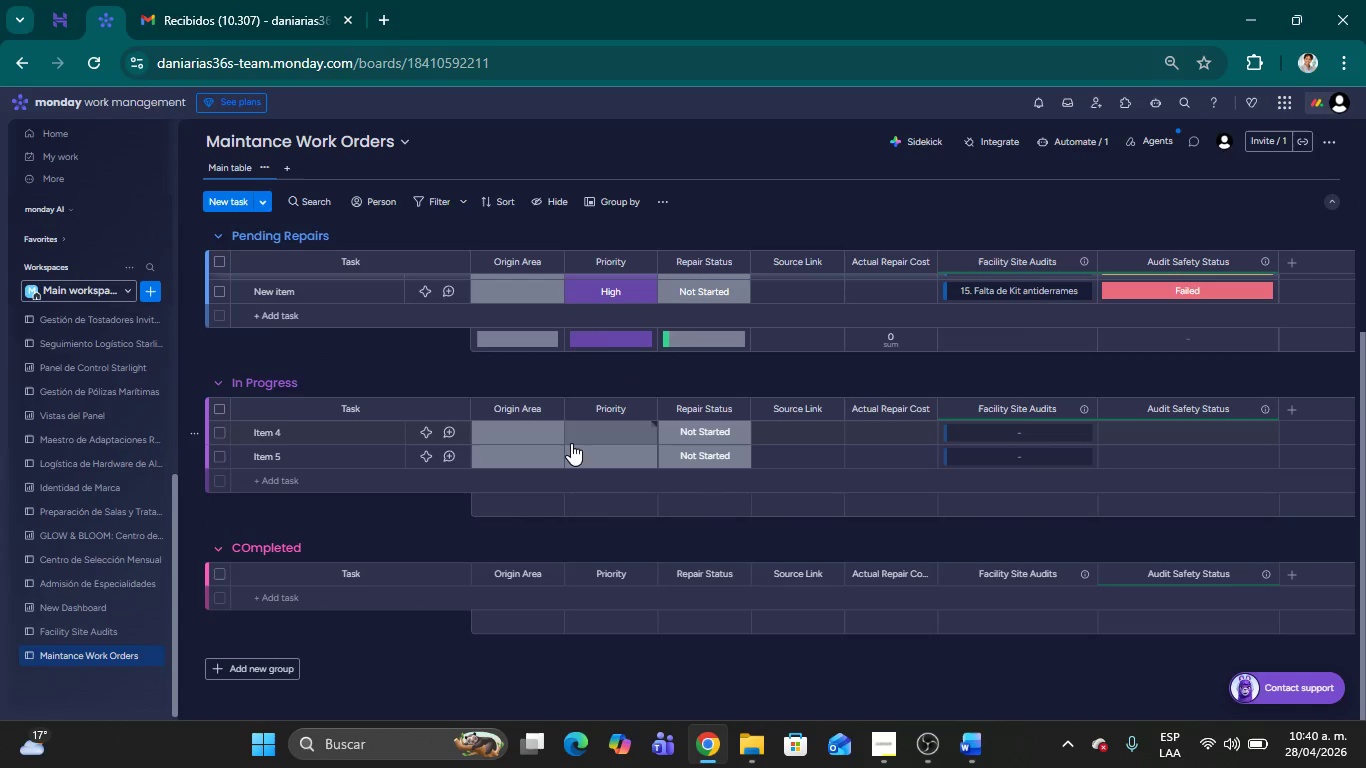 
scroll: coordinate [571, 443], scroll_direction: up, amount: 11.0
 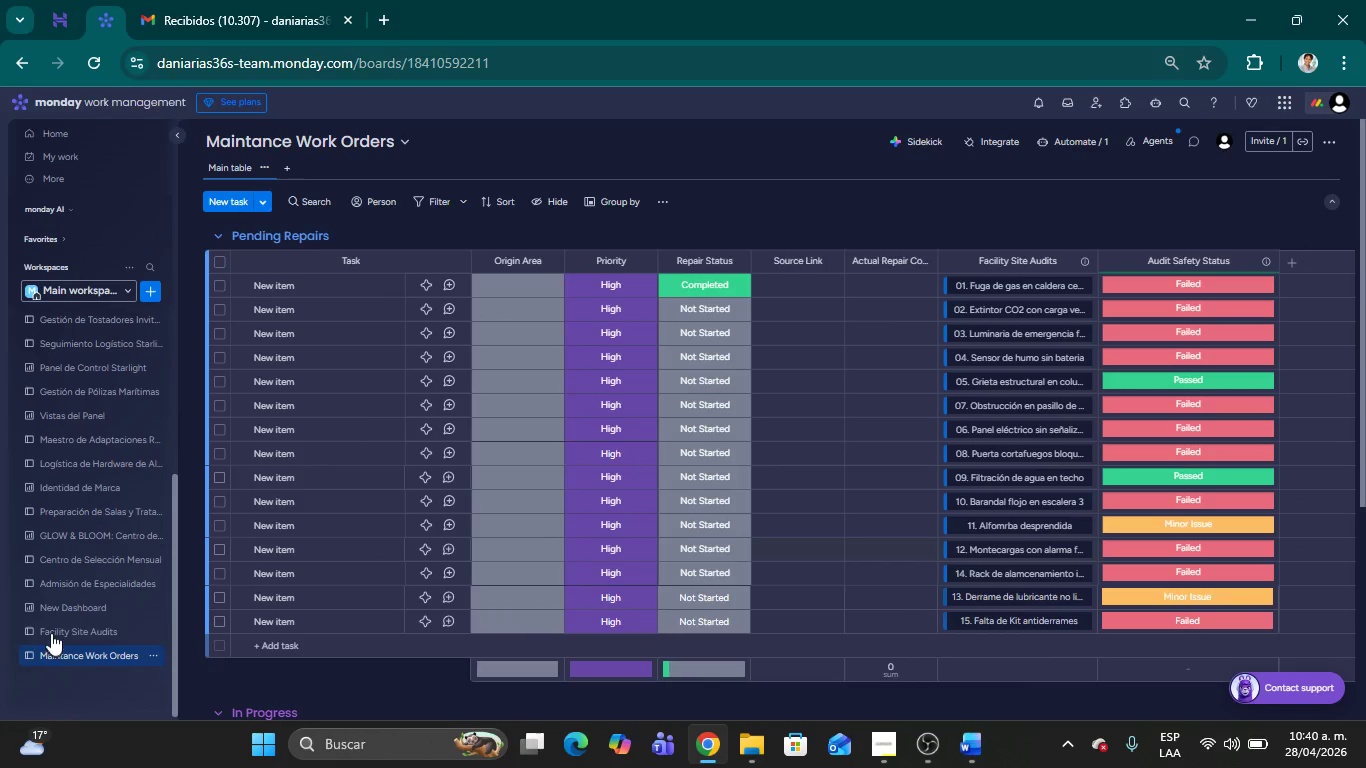 
left_click([55, 629])
 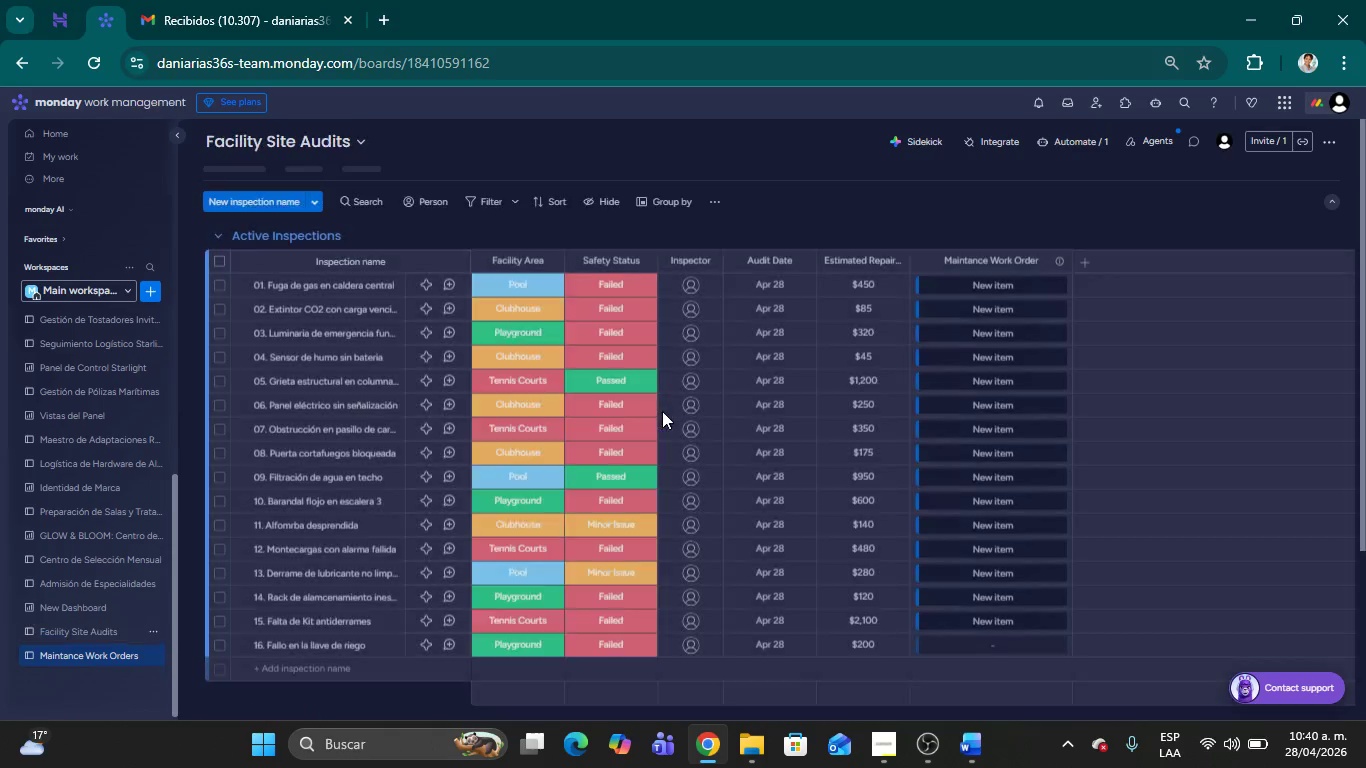 
scroll: coordinate [652, 459], scroll_direction: down, amount: 4.0
 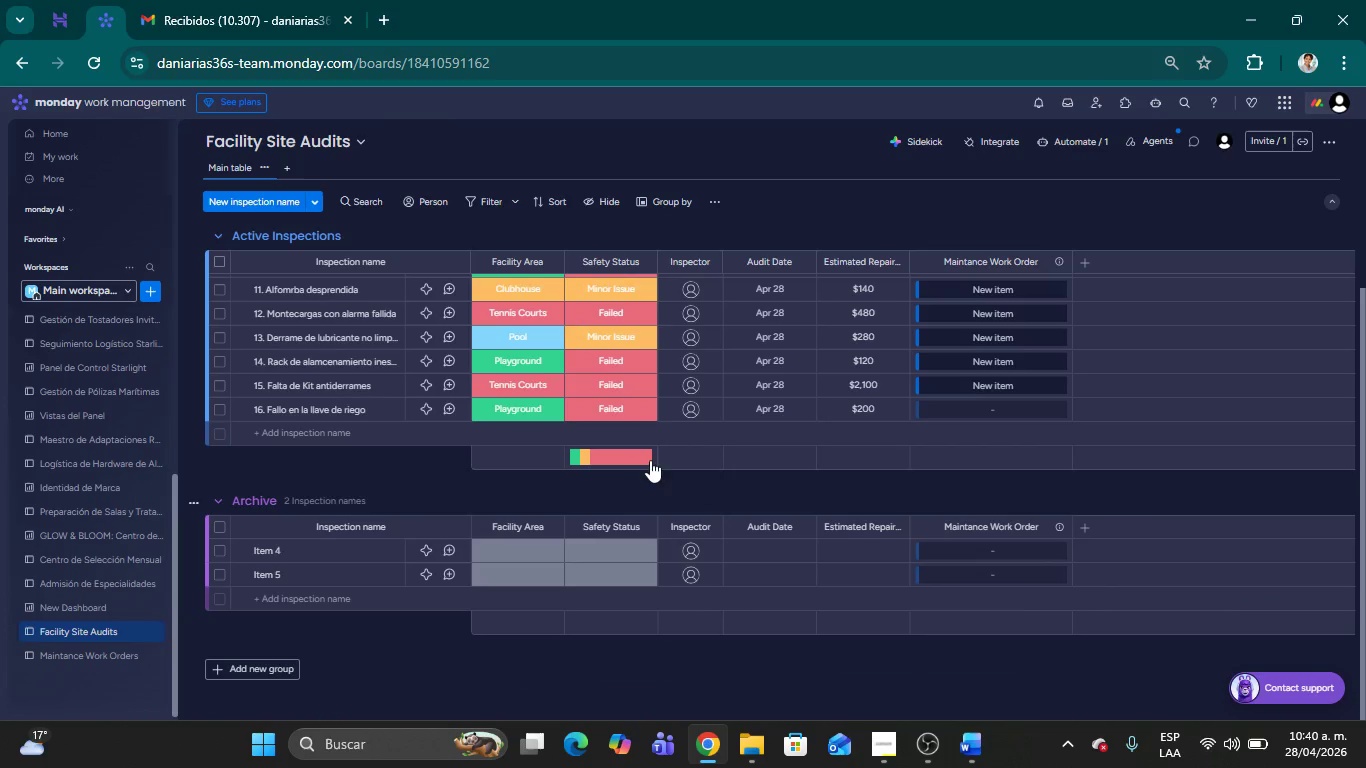 
scroll: coordinate [669, 430], scroll_direction: up, amount: 18.0
 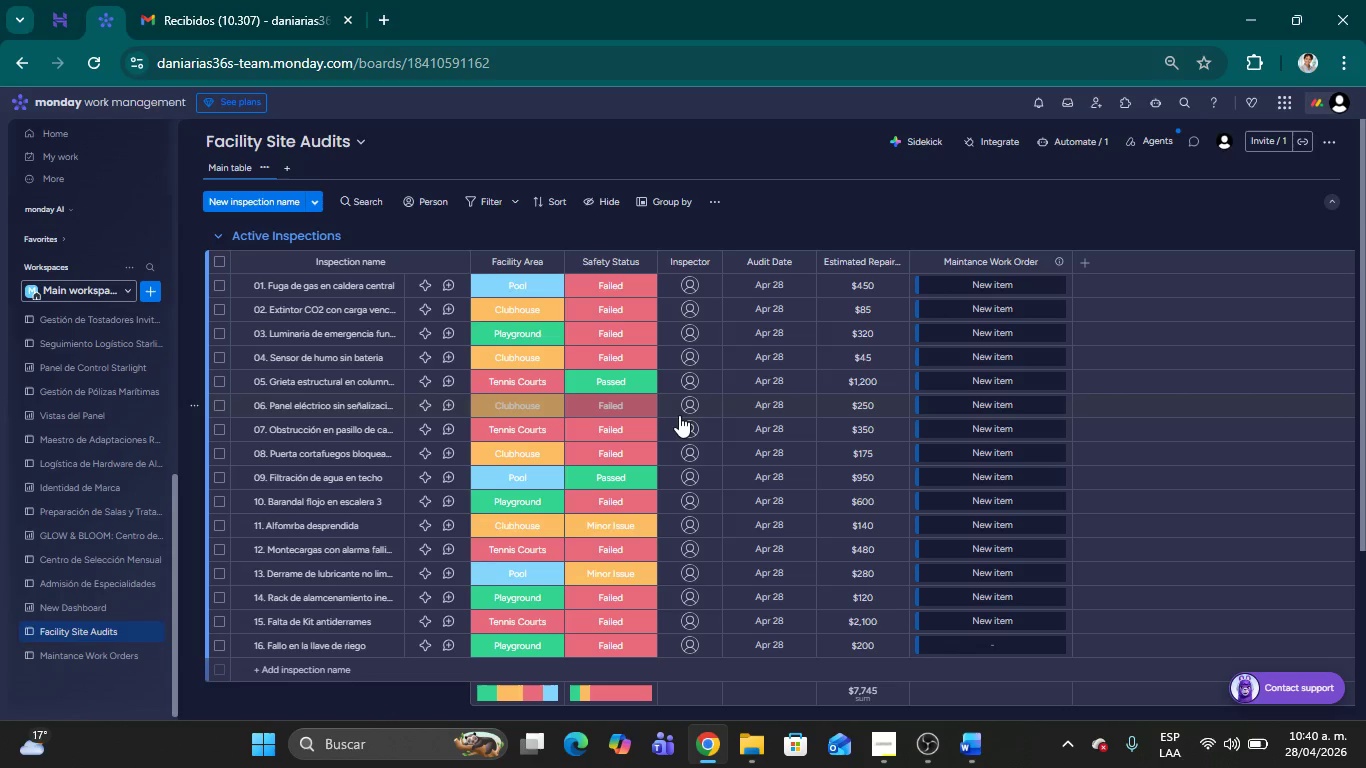 
wait(35.4)
 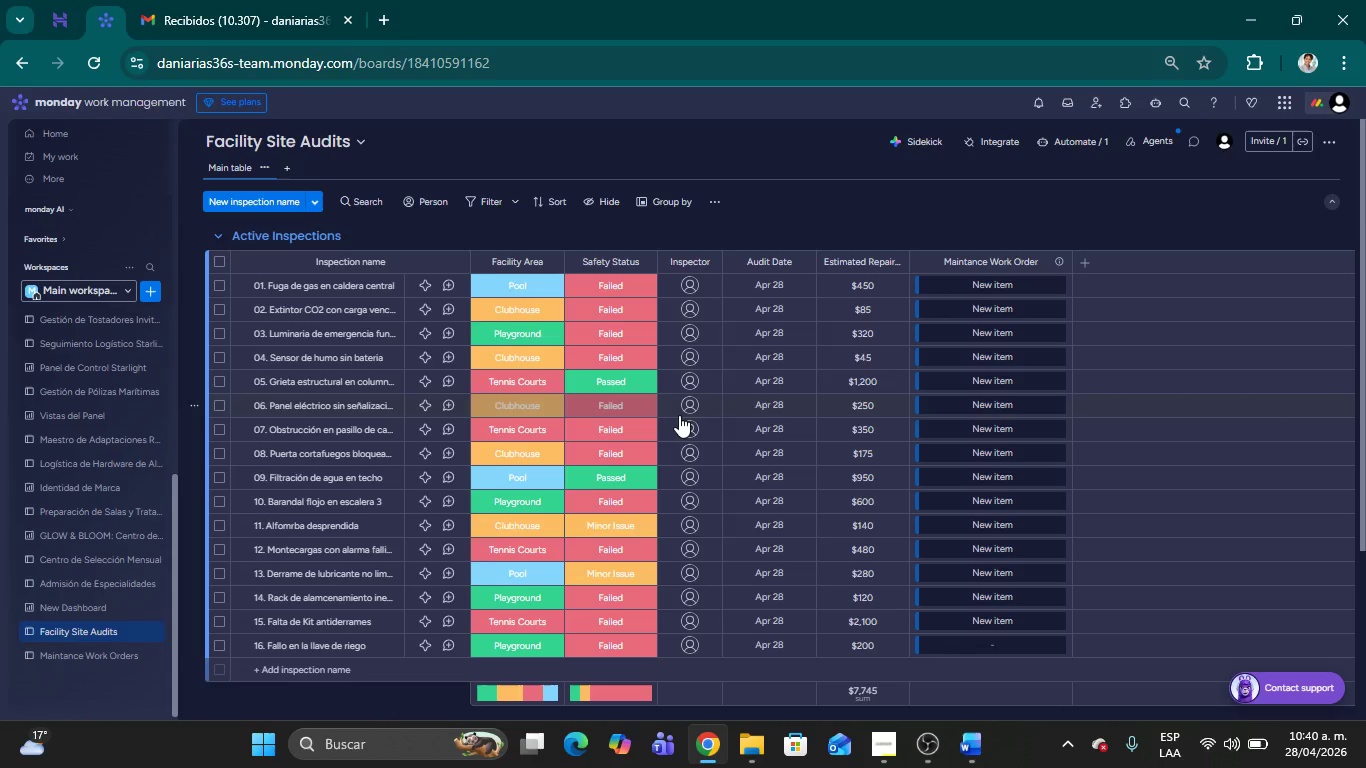 
left_click([215, 16])
 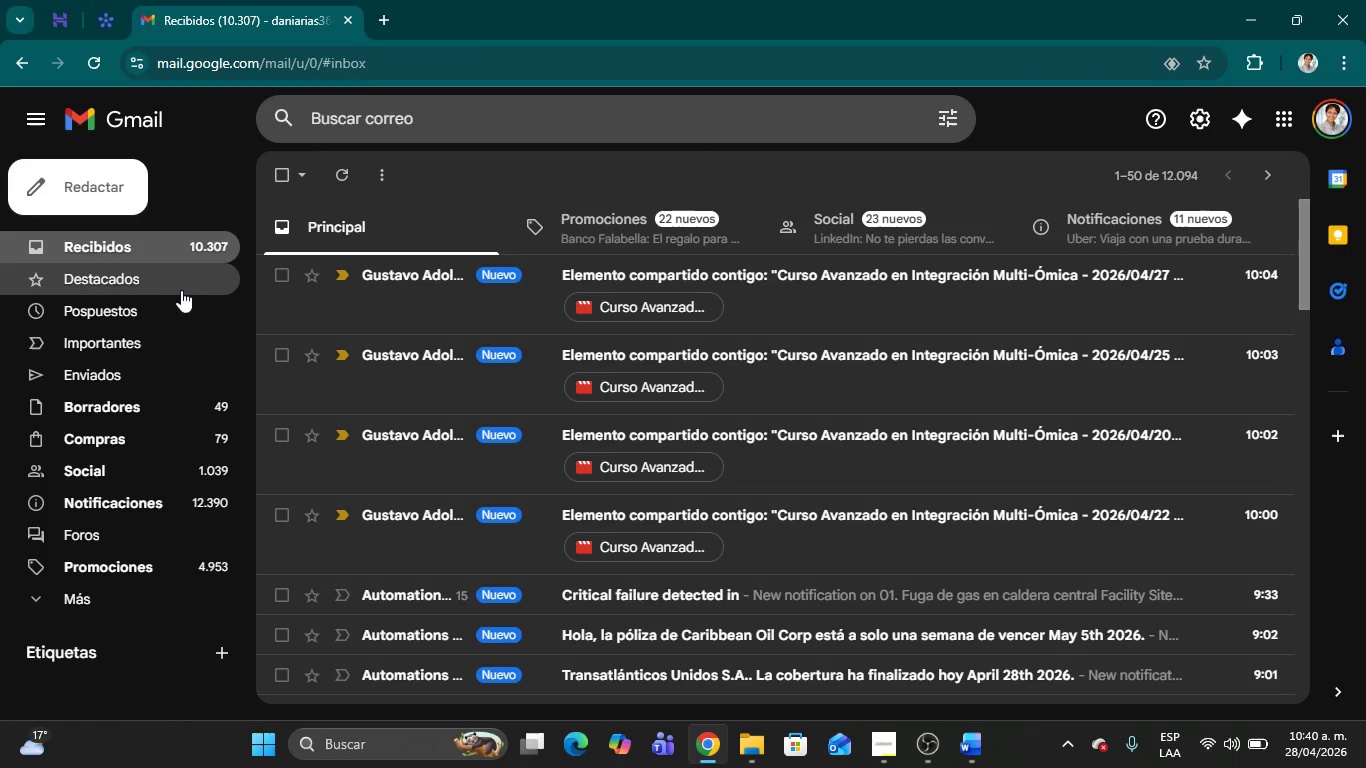 
left_click([129, 235])
 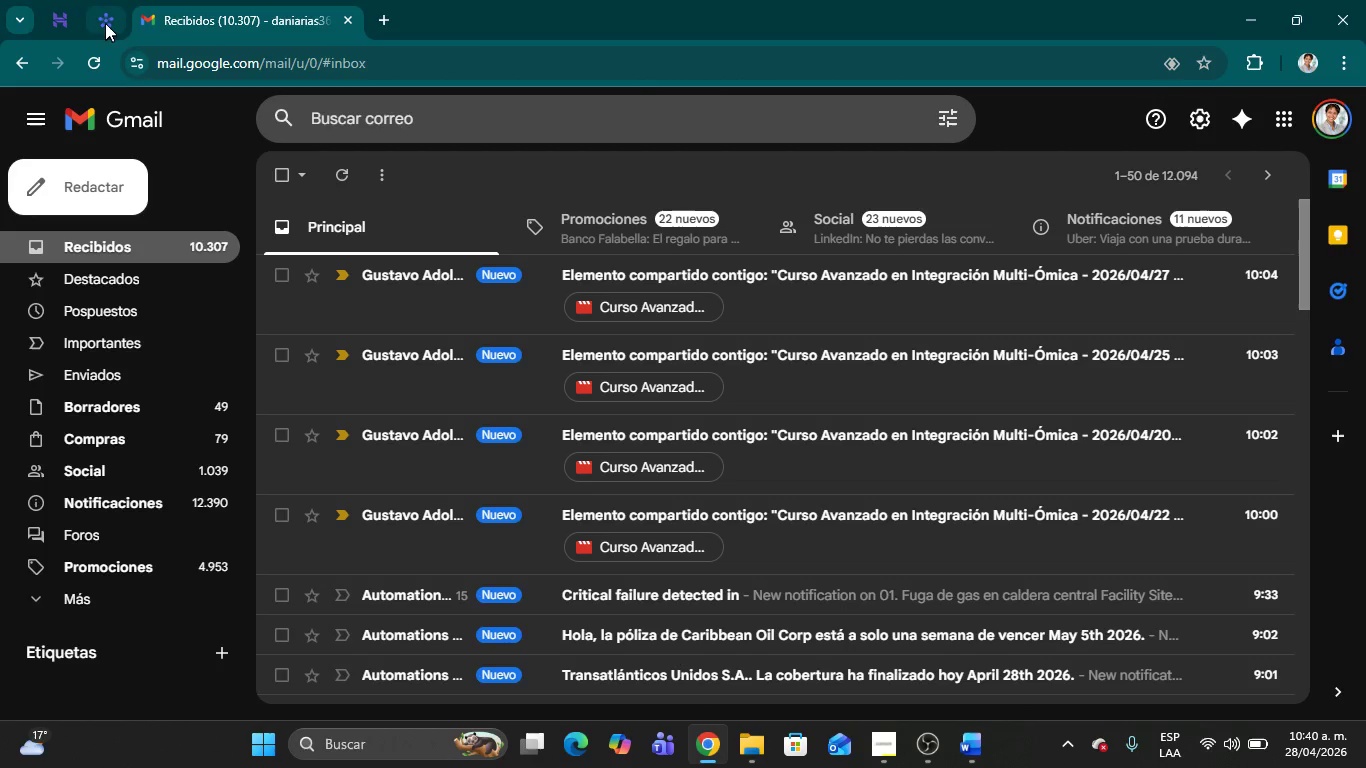 
left_click([105, 23])
 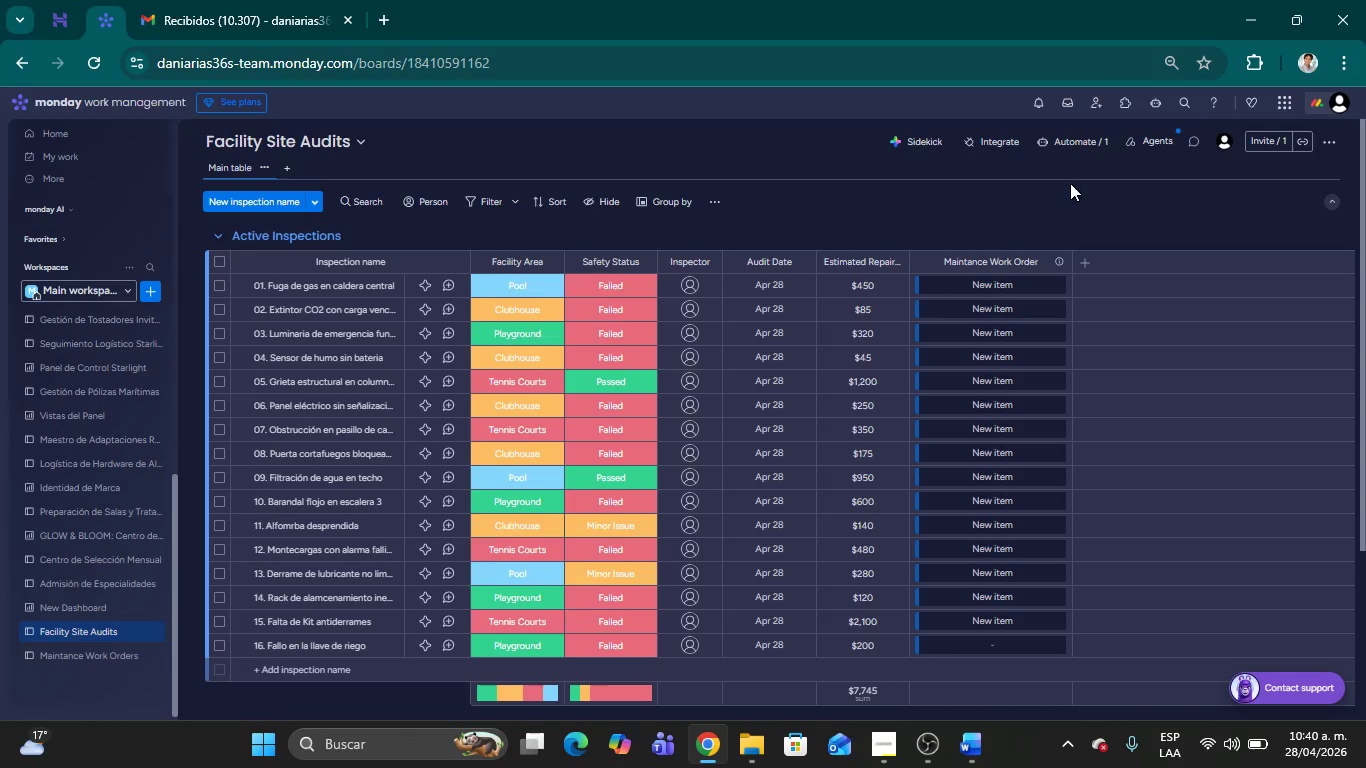 
scroll: coordinate [822, 231], scroll_direction: up, amount: 4.0
 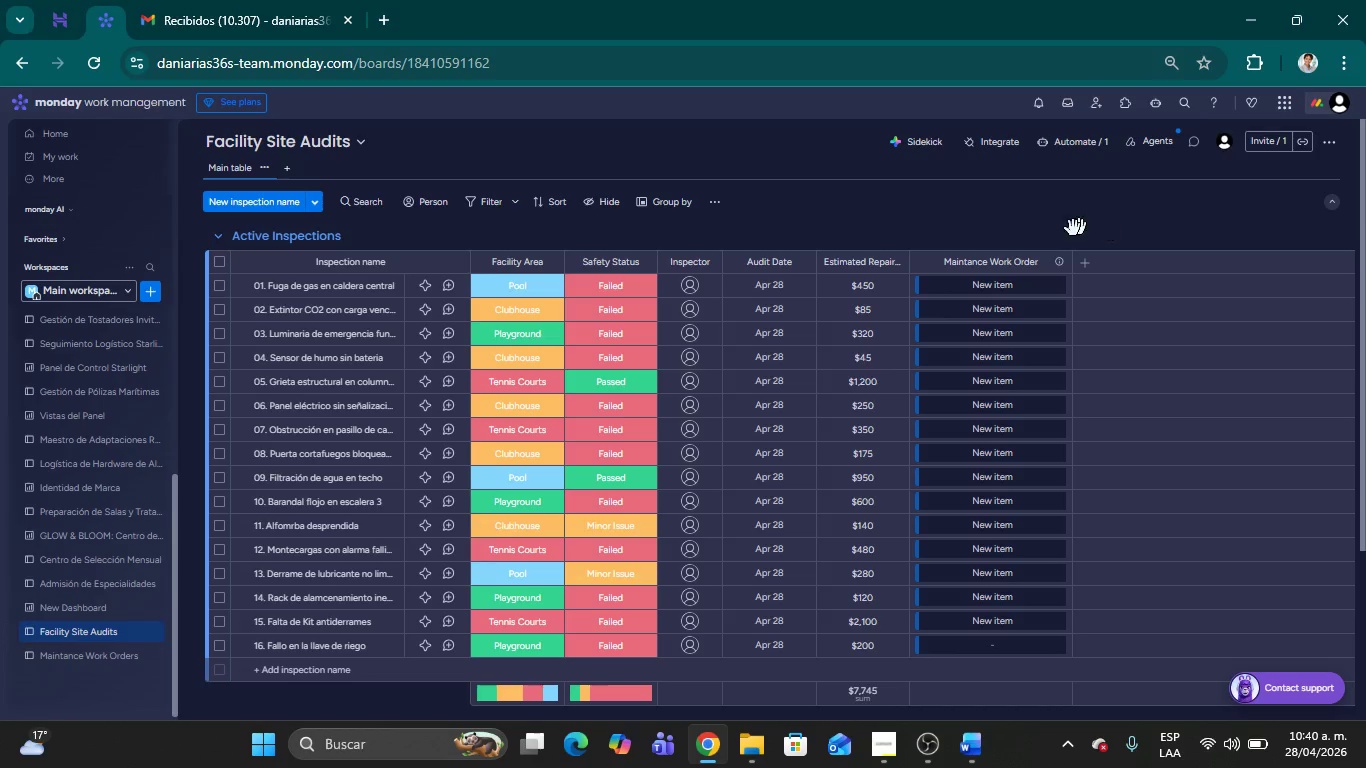 
scroll: coordinate [855, 363], scroll_direction: down, amount: 3.0
 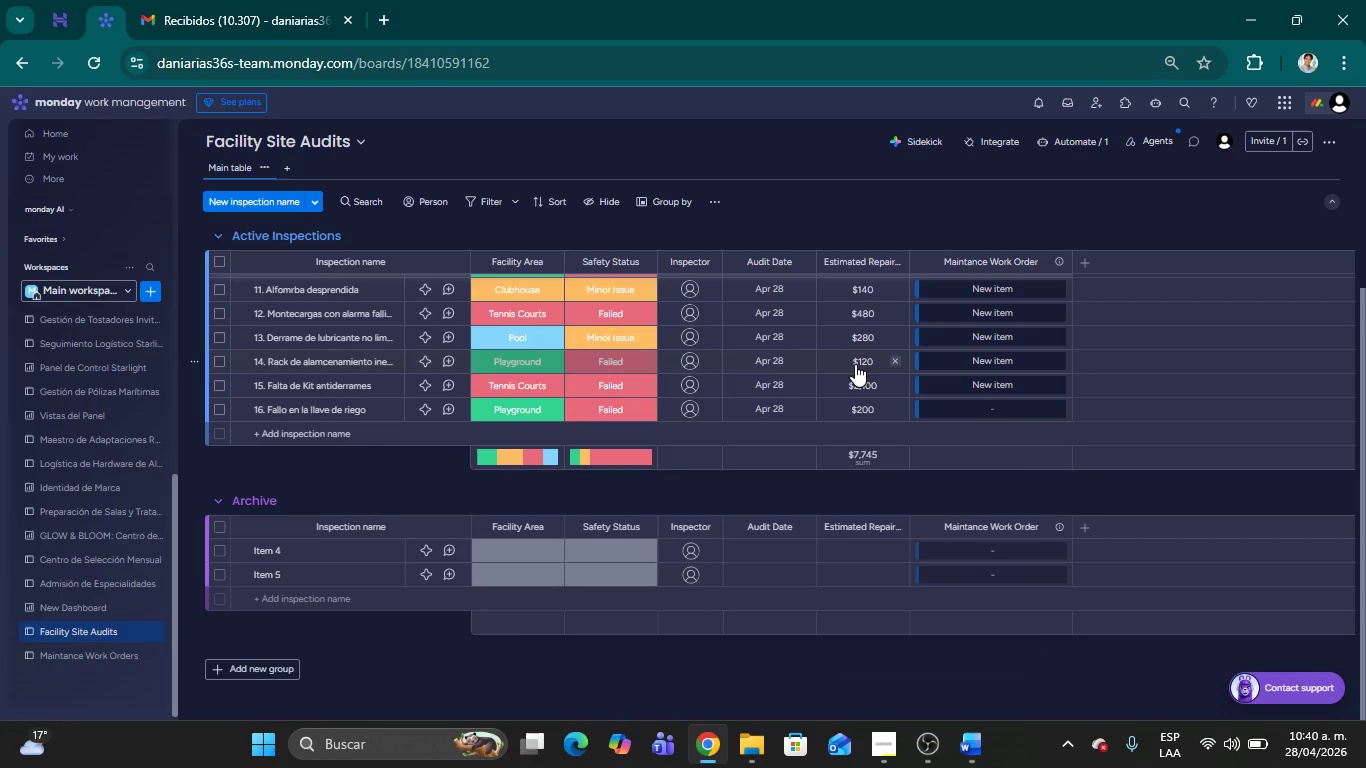 
scroll: coordinate [872, 387], scroll_direction: up, amount: 15.0
 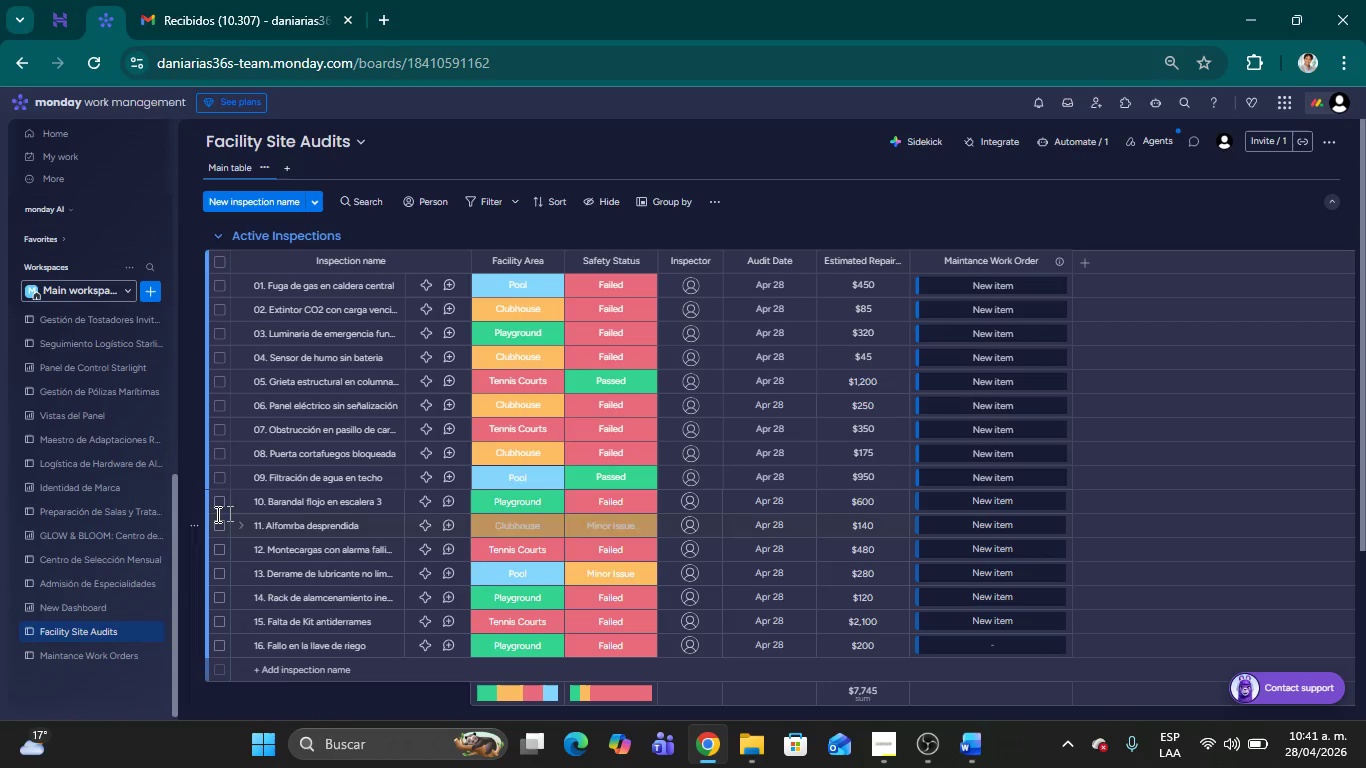 
scroll: coordinate [137, 519], scroll_direction: down, amount: 2.0
 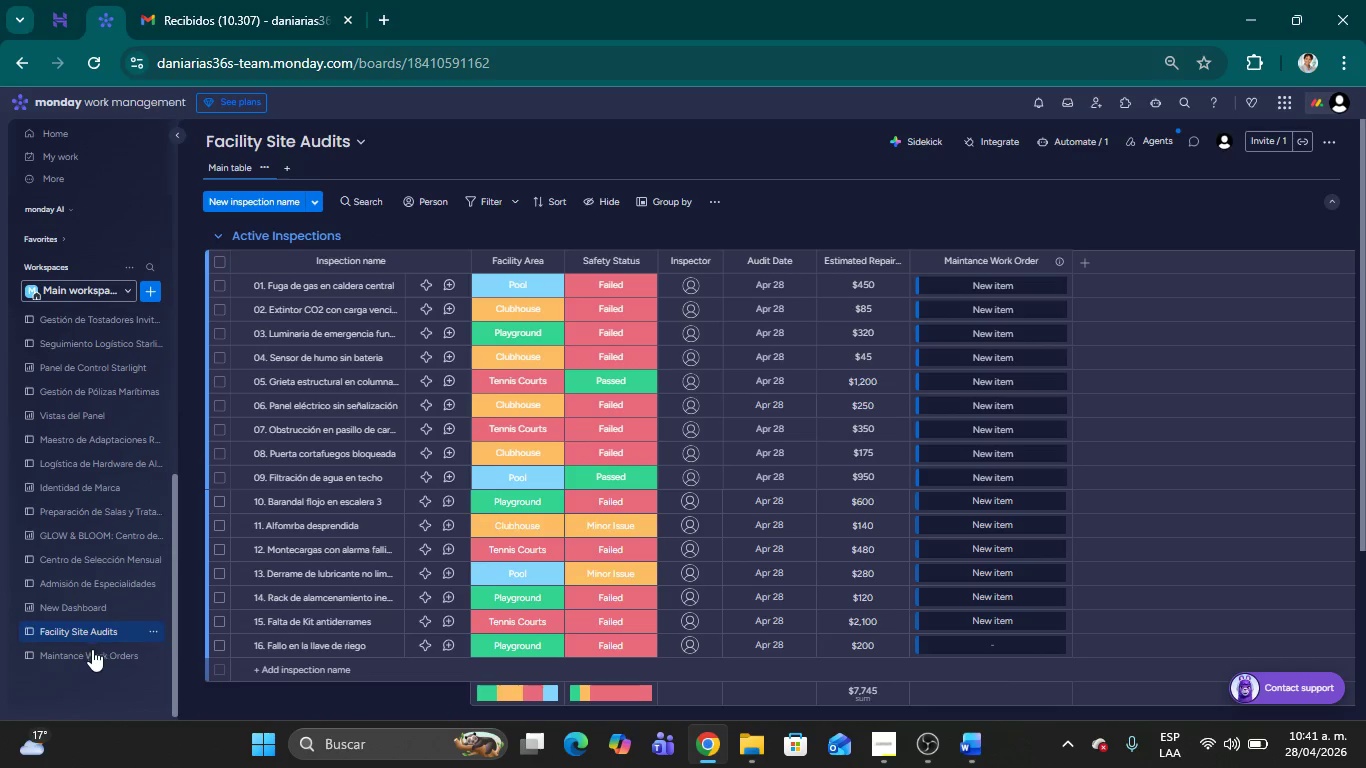 
left_click([92, 649])
 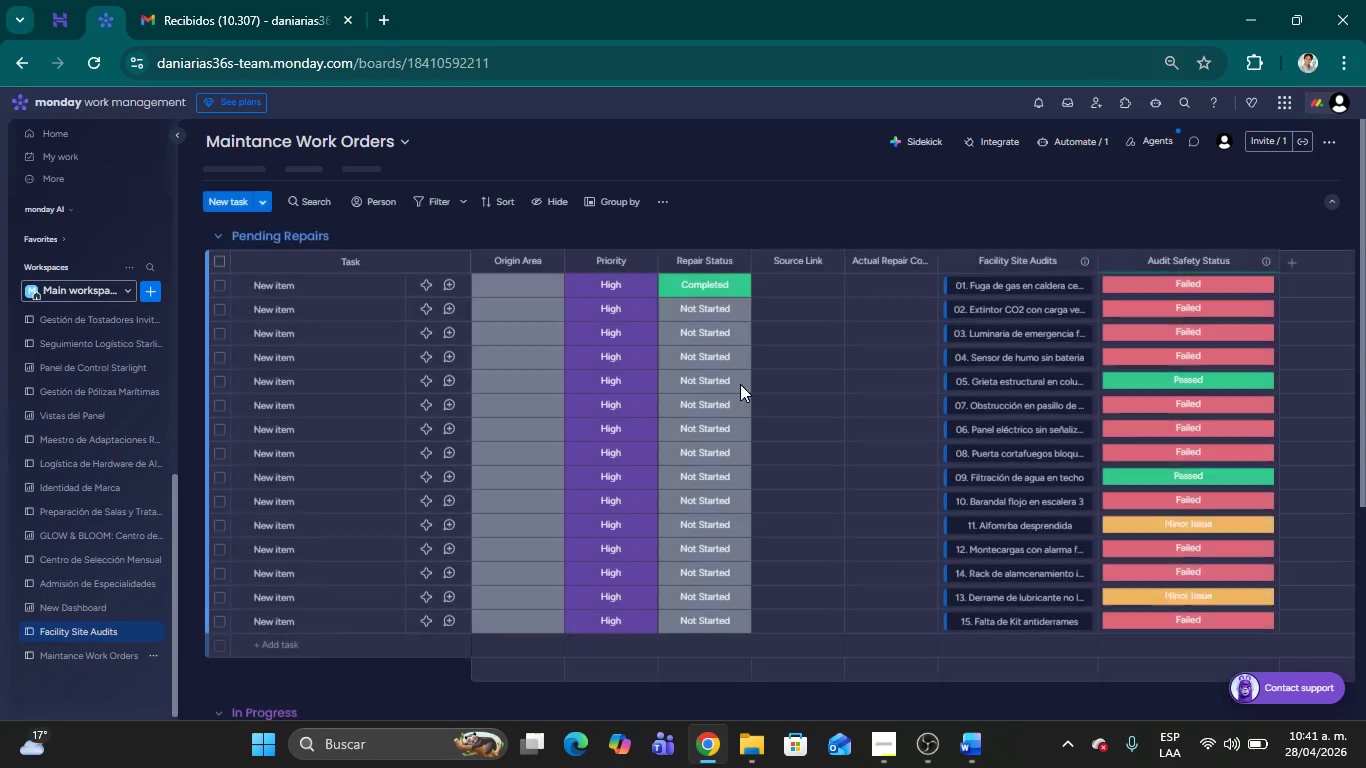 
scroll: coordinate [724, 416], scroll_direction: up, amount: 20.0
 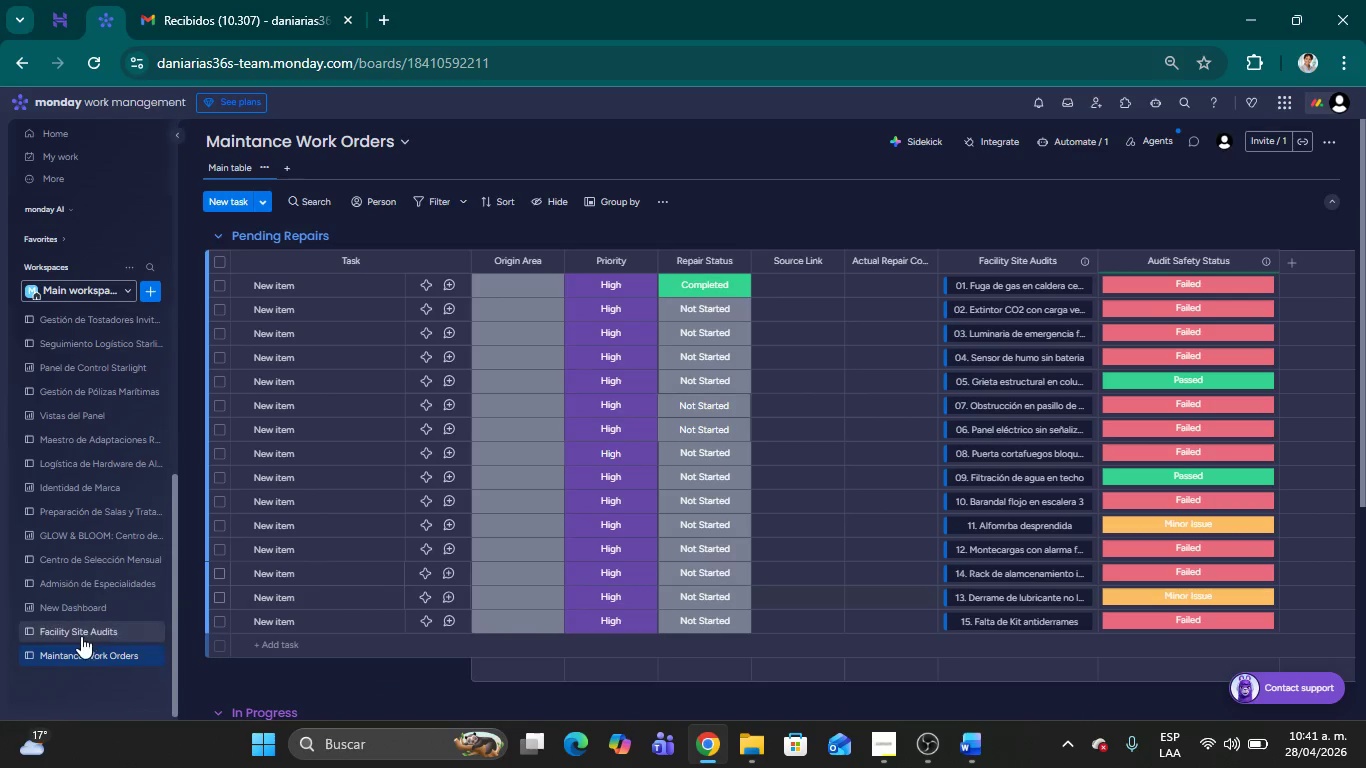 
left_click([81, 636])
 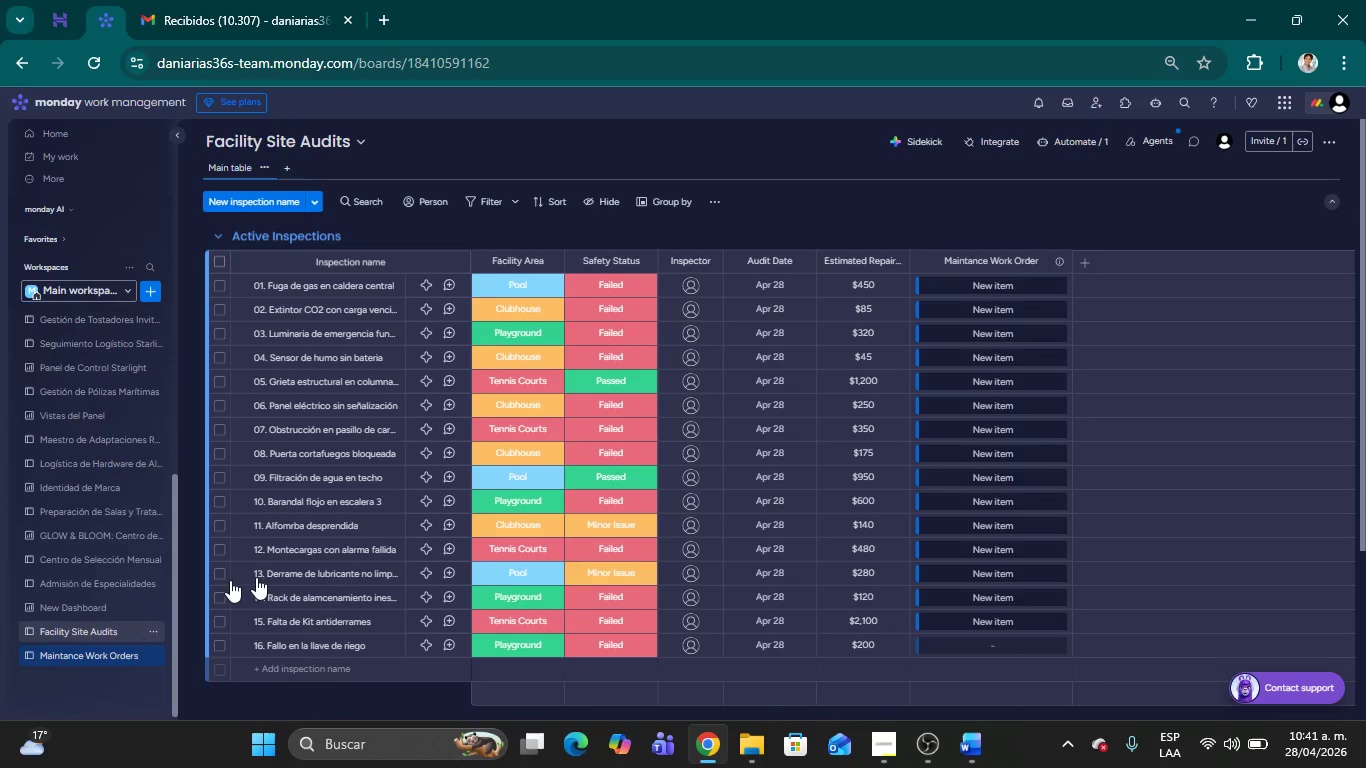 
scroll: coordinate [513, 528], scroll_direction: down, amount: 5.0
 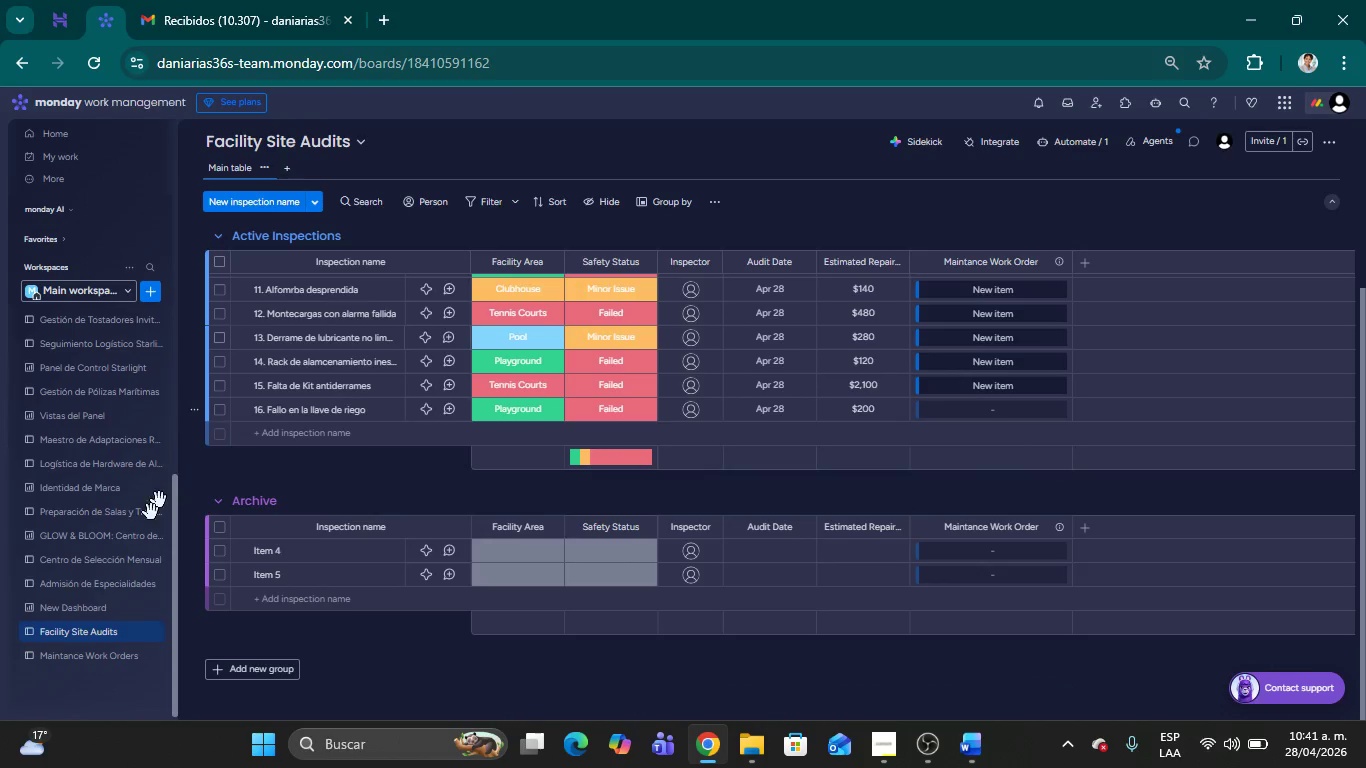 
left_click([63, 649])
 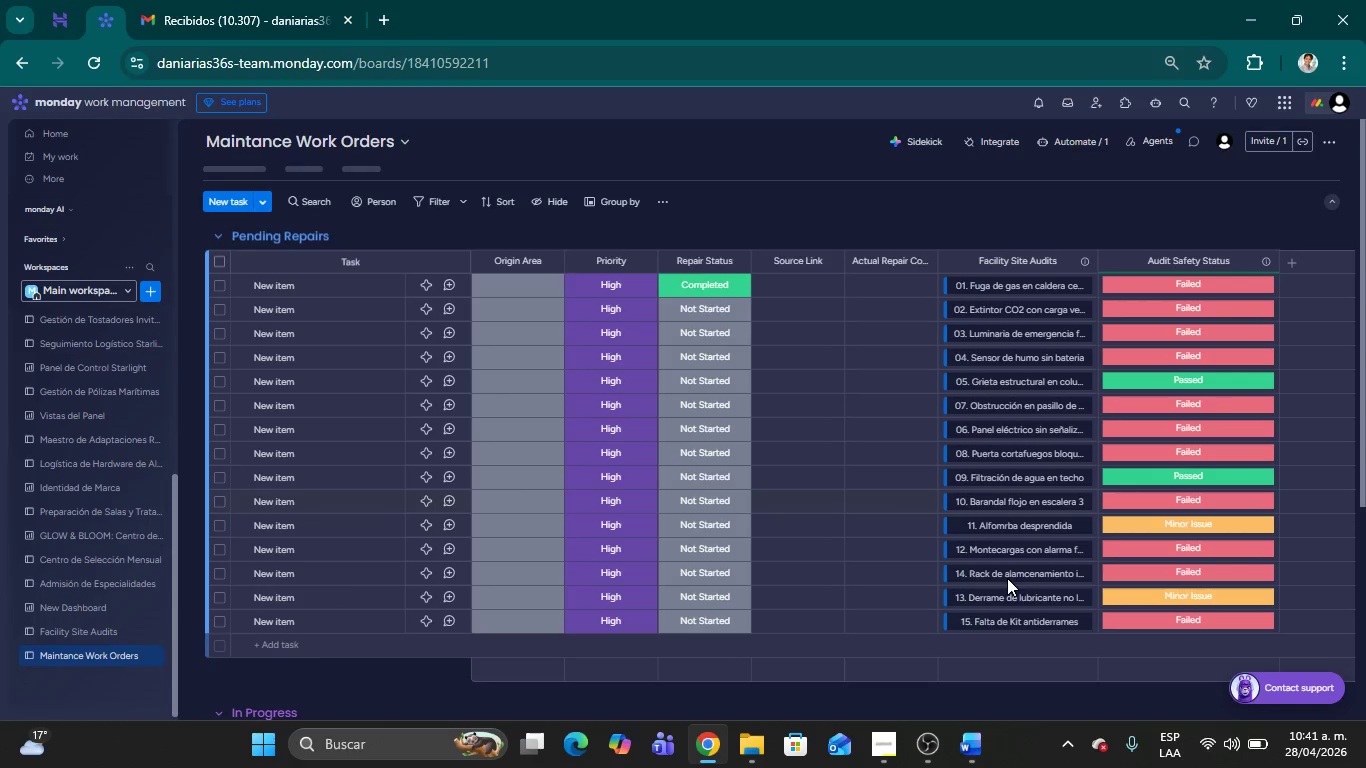 
scroll: coordinate [896, 606], scroll_direction: down, amount: 6.0
 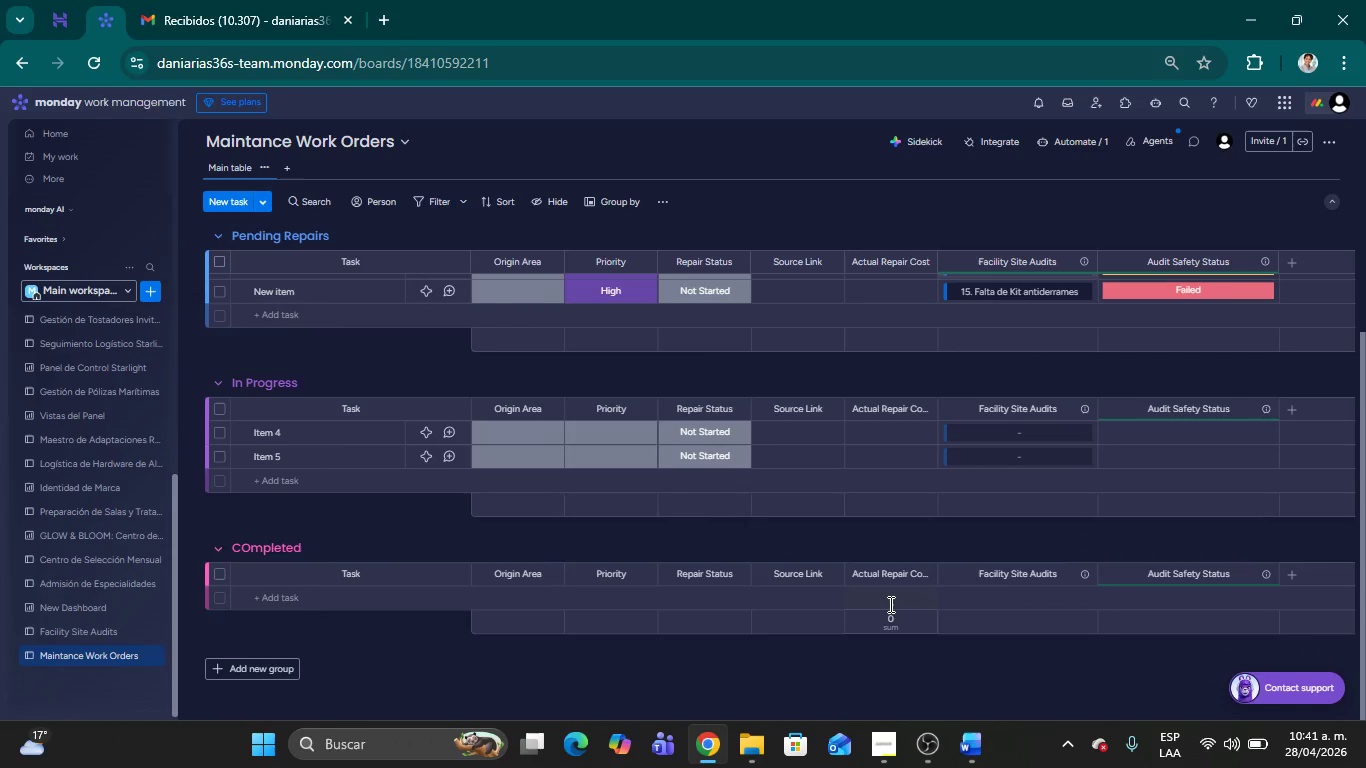 
scroll: coordinate [889, 604], scroll_direction: up, amount: 5.0
 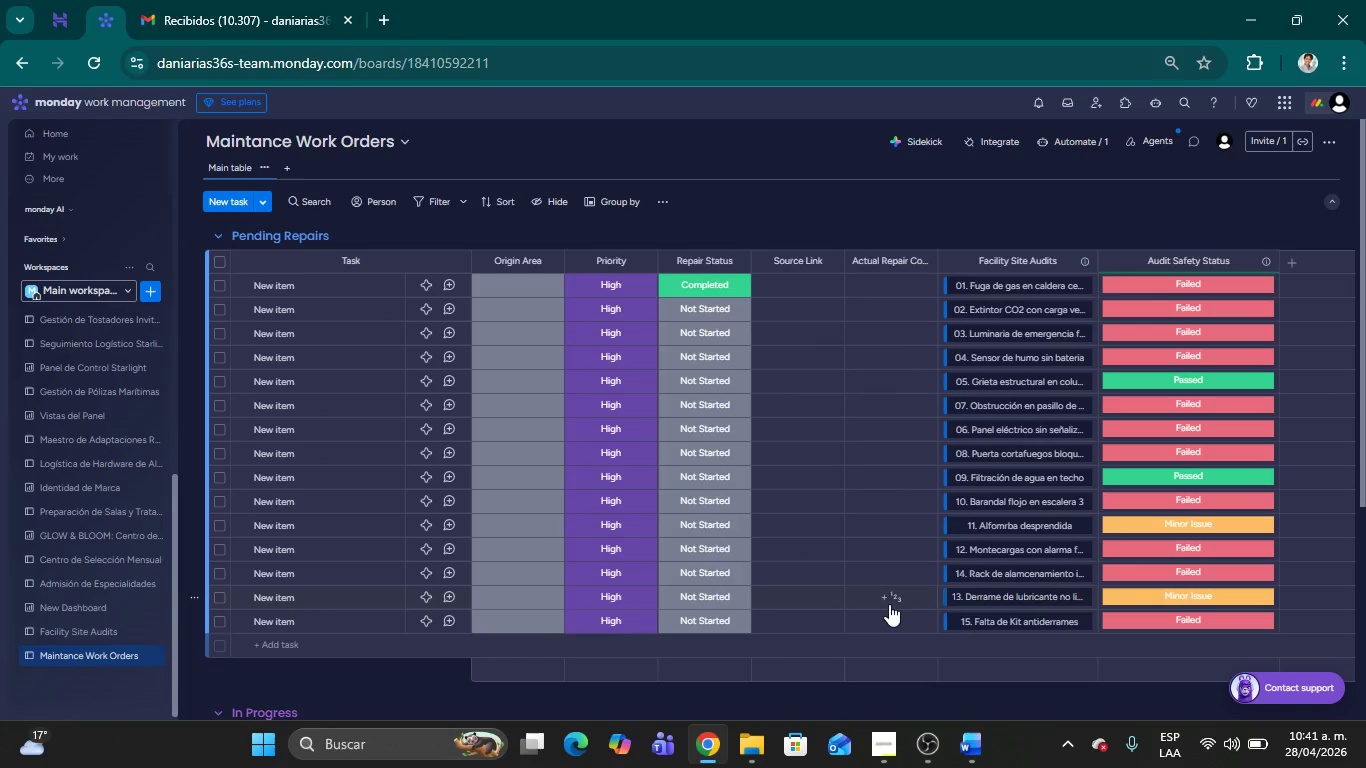 
scroll: coordinate [889, 604], scroll_direction: down, amount: 2.0
 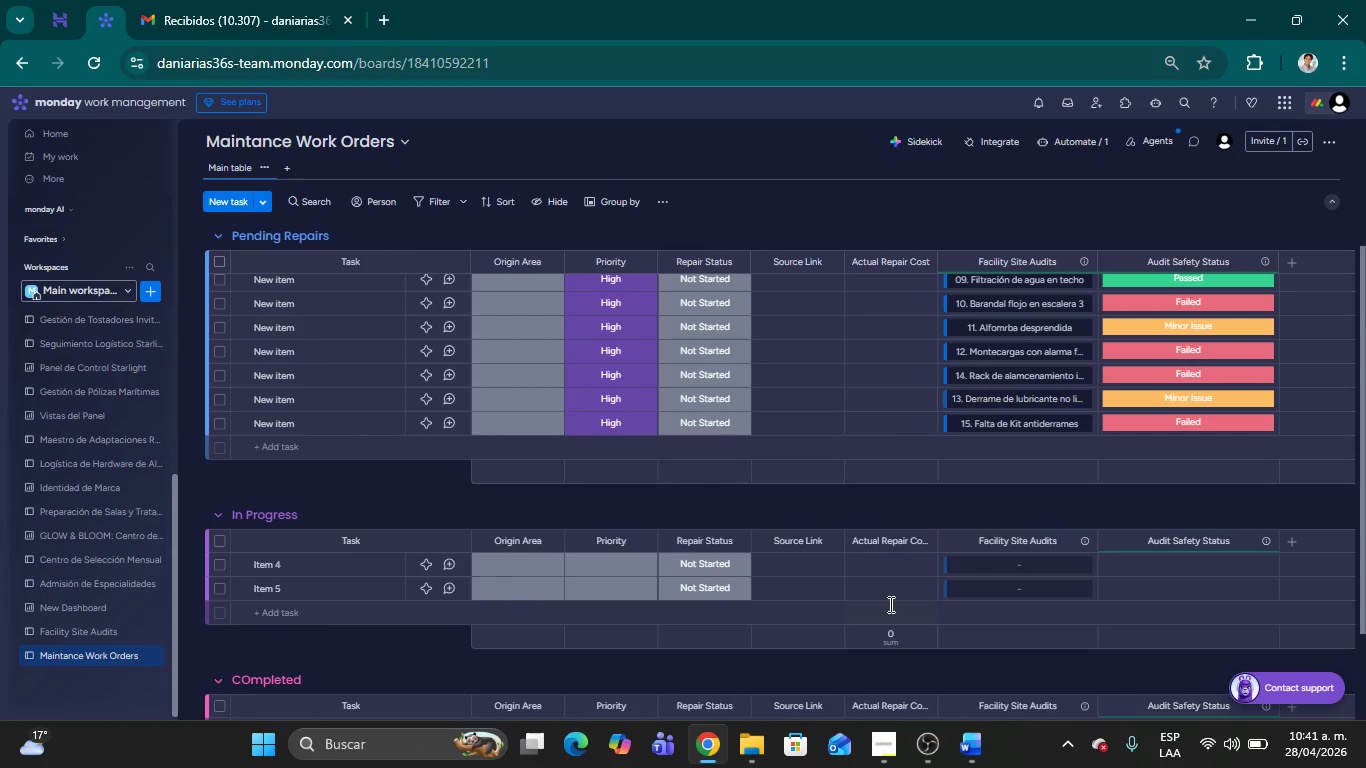 
scroll: coordinate [874, 554], scroll_direction: up, amount: 22.0
 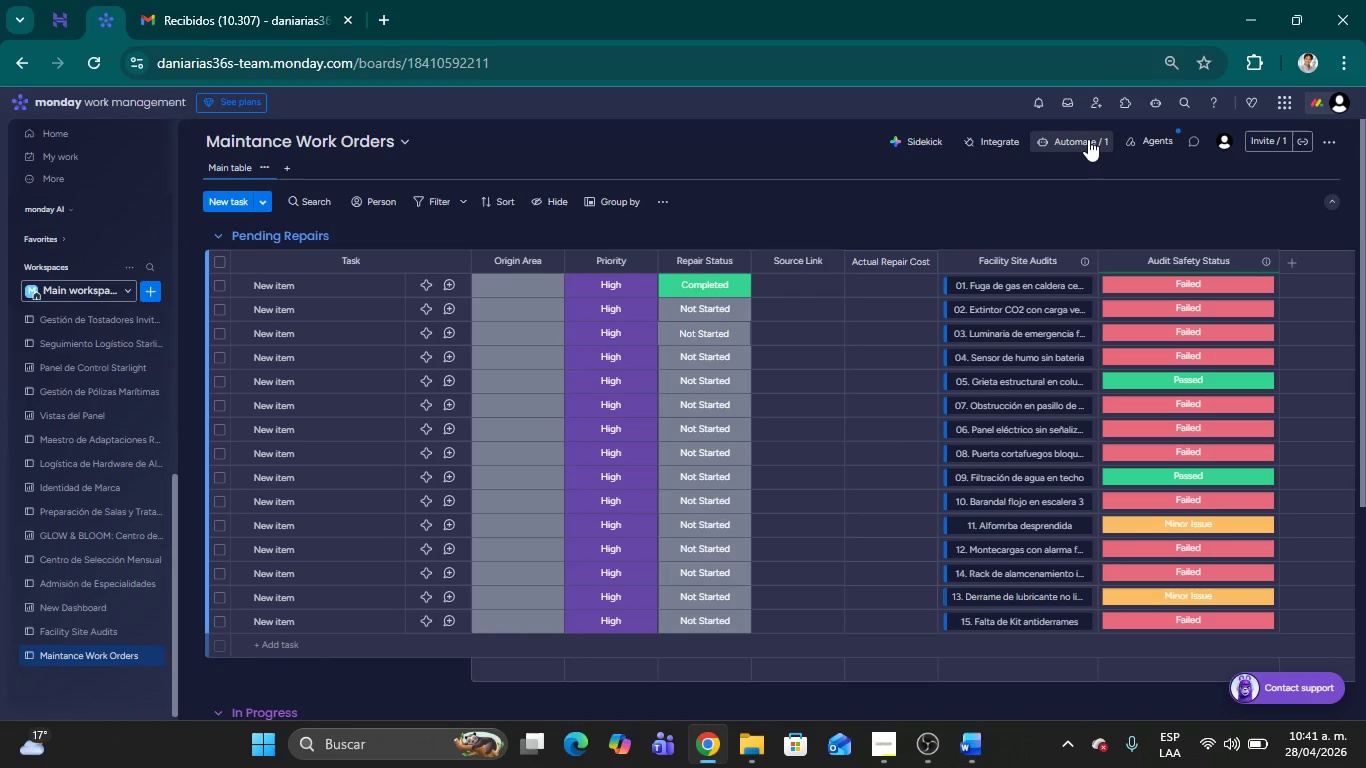 
left_click([1088, 139])
 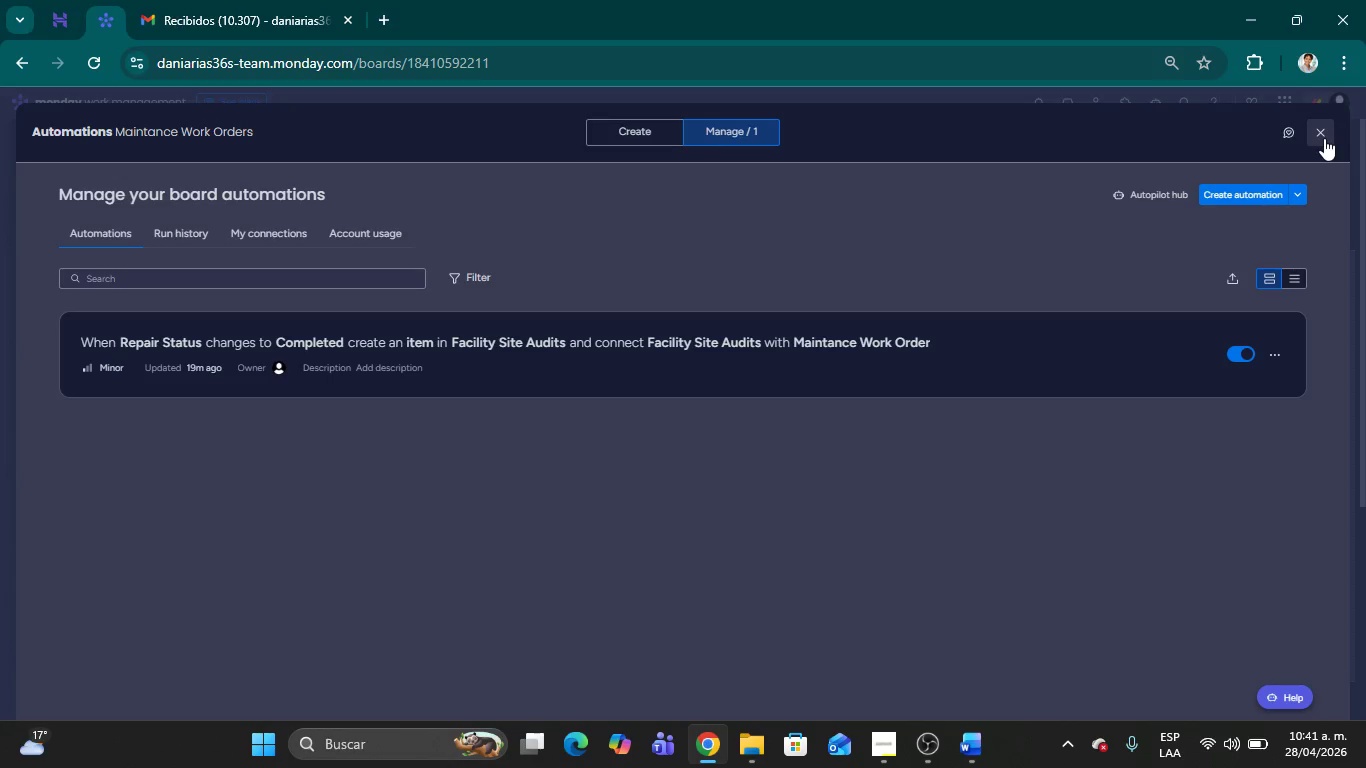 
wait(40.84)
 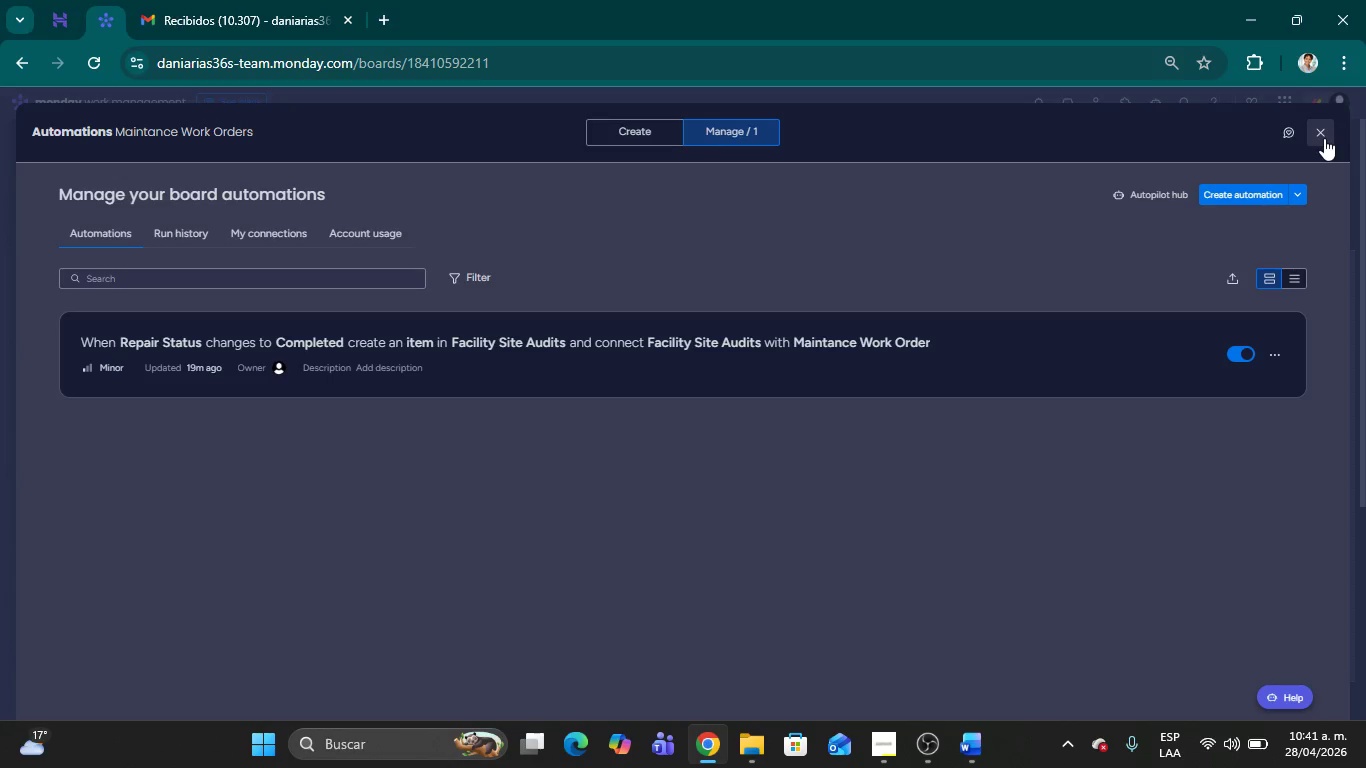 
left_click([1324, 138])
 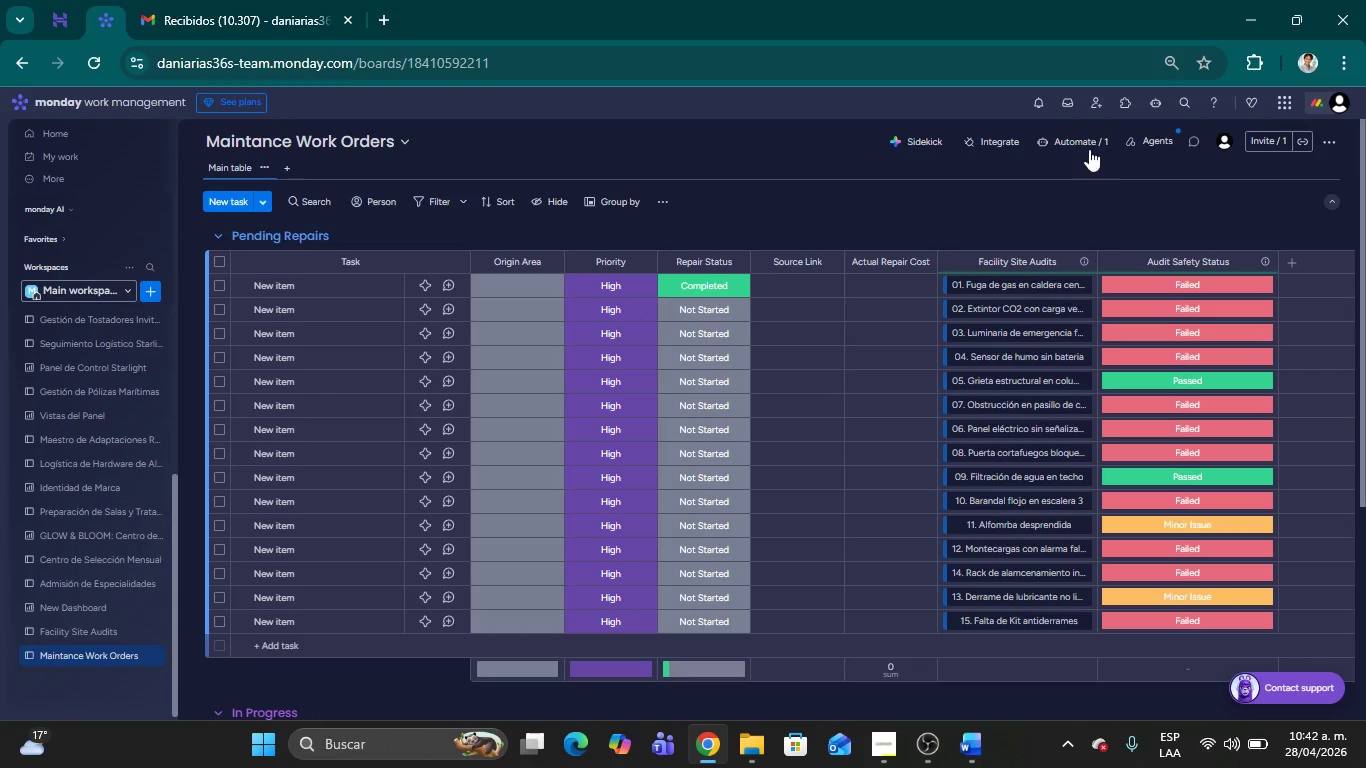 
left_click([1084, 144])
 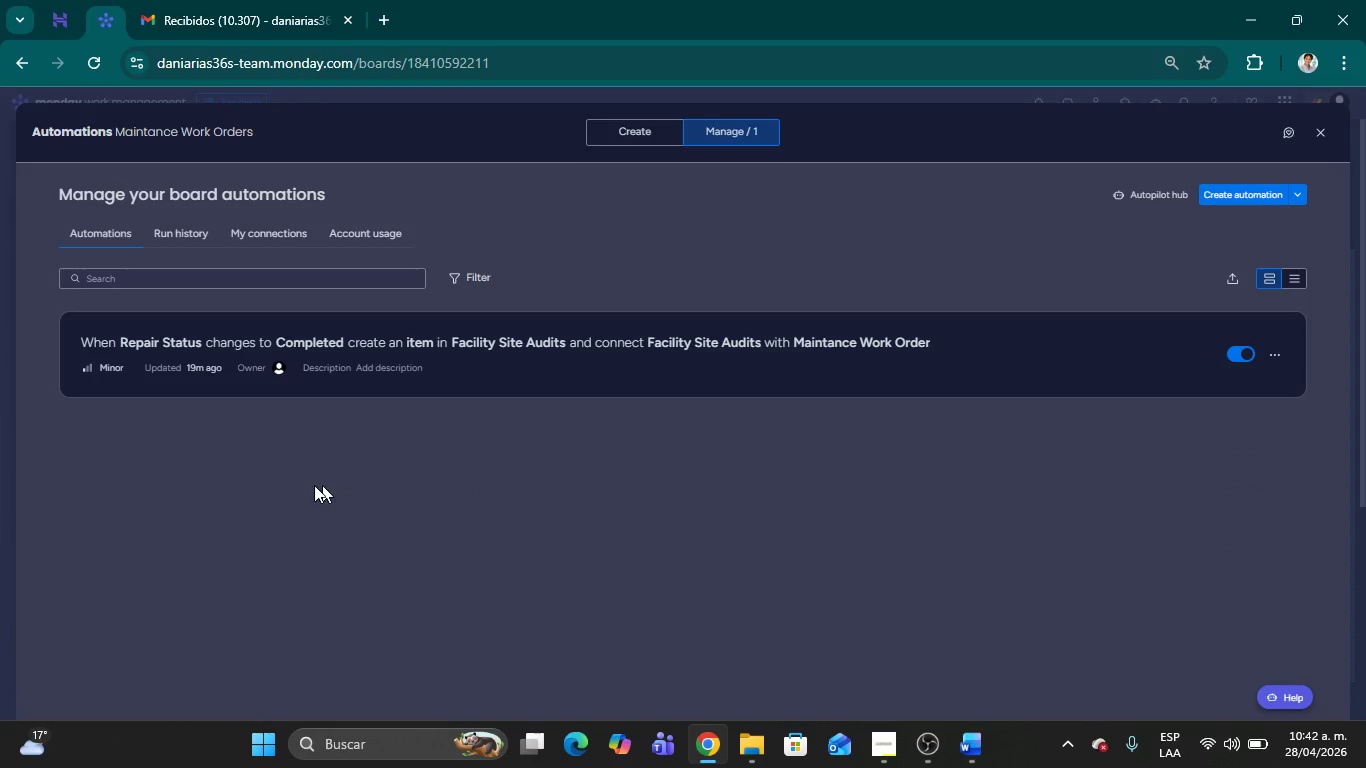 
wait(5.04)
 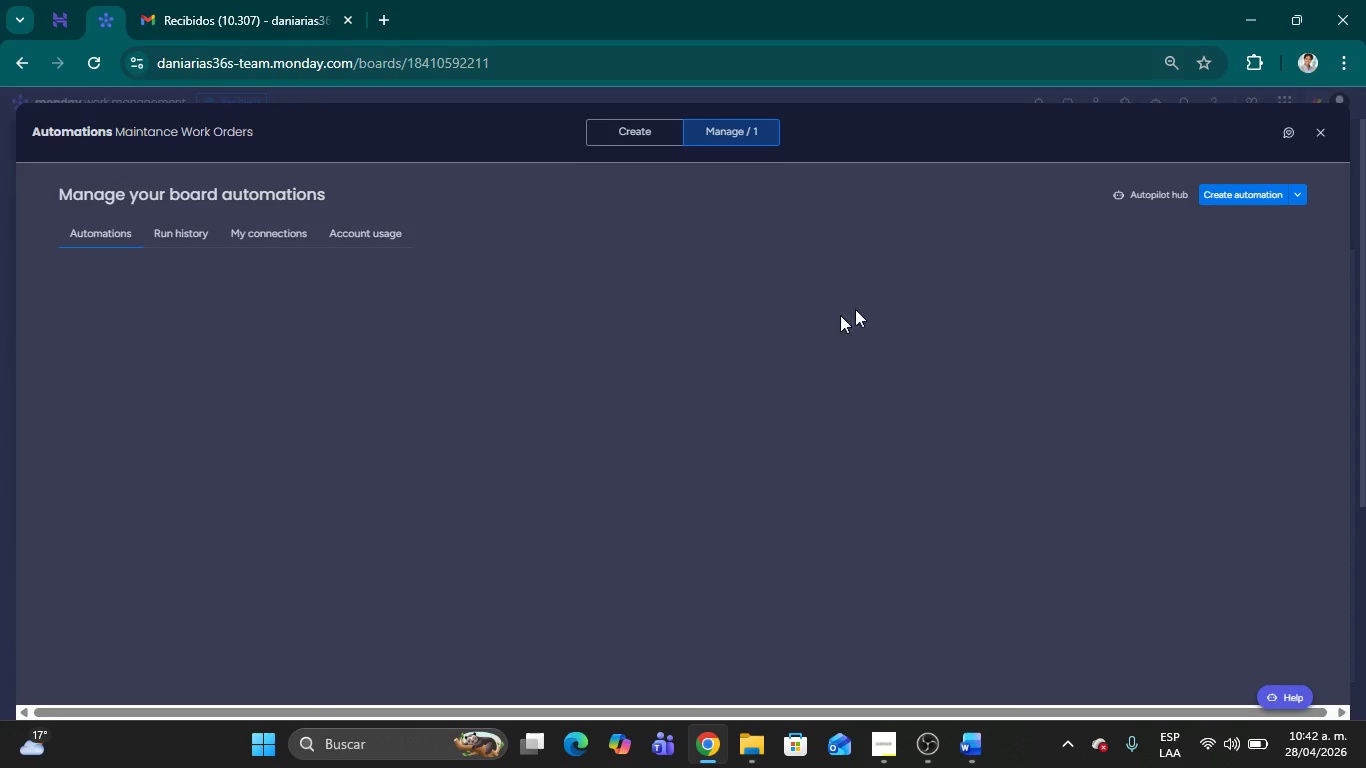 
mouse_move([254, 343])
 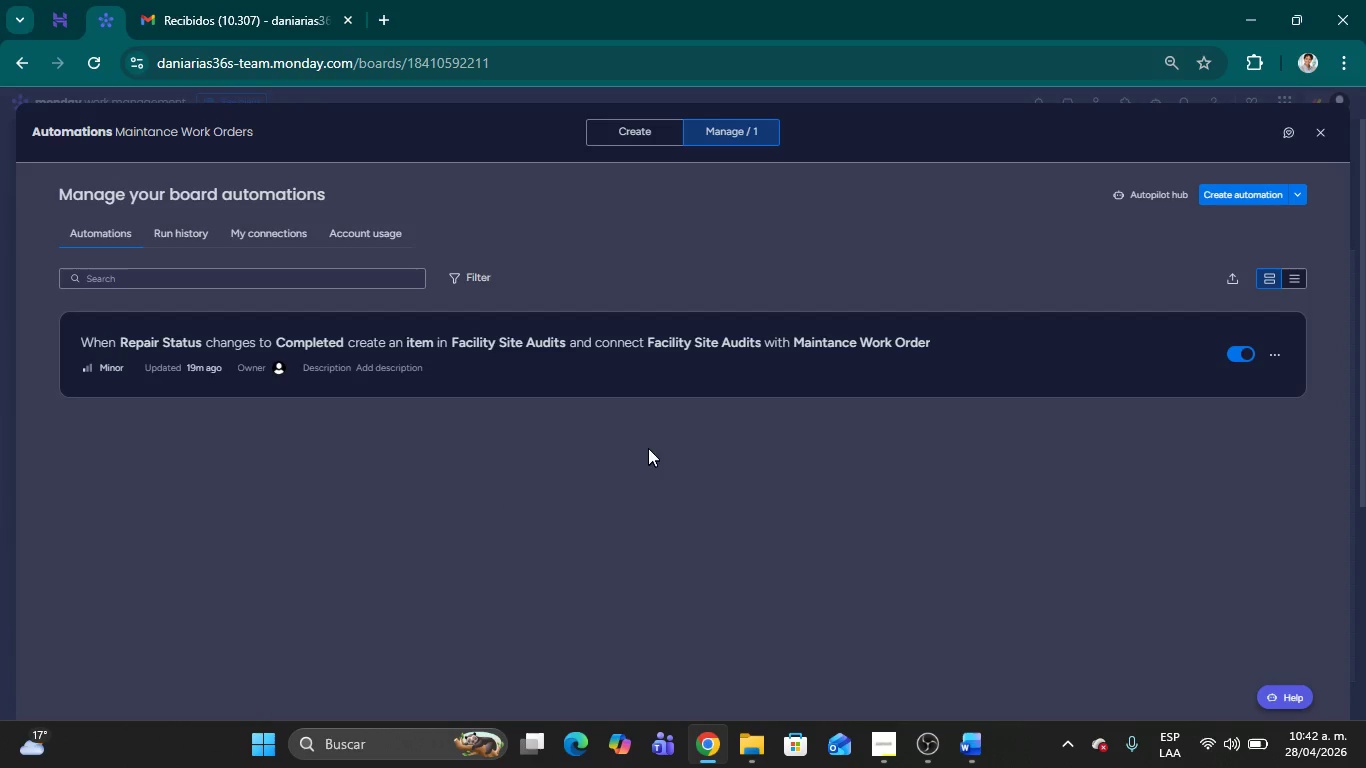 
mouse_move([572, 387])
 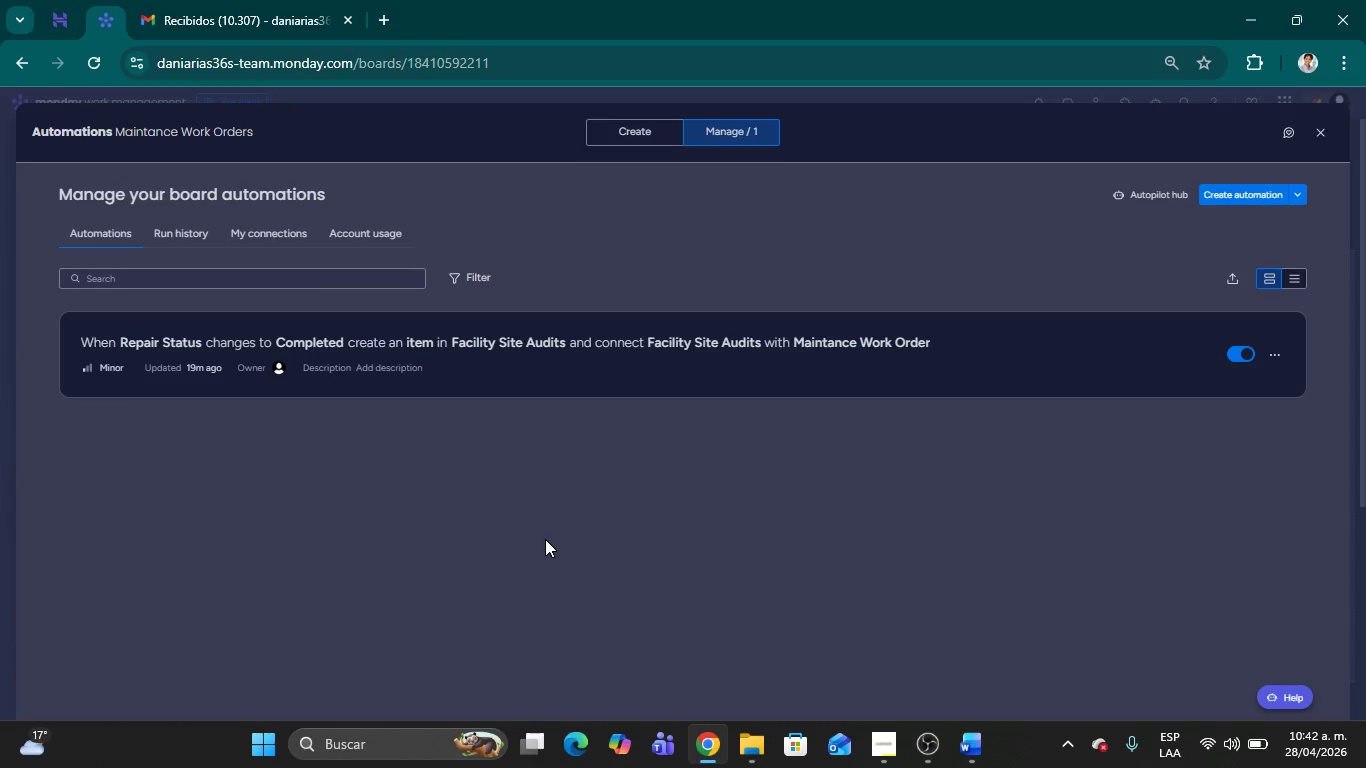 
left_click([545, 539])
 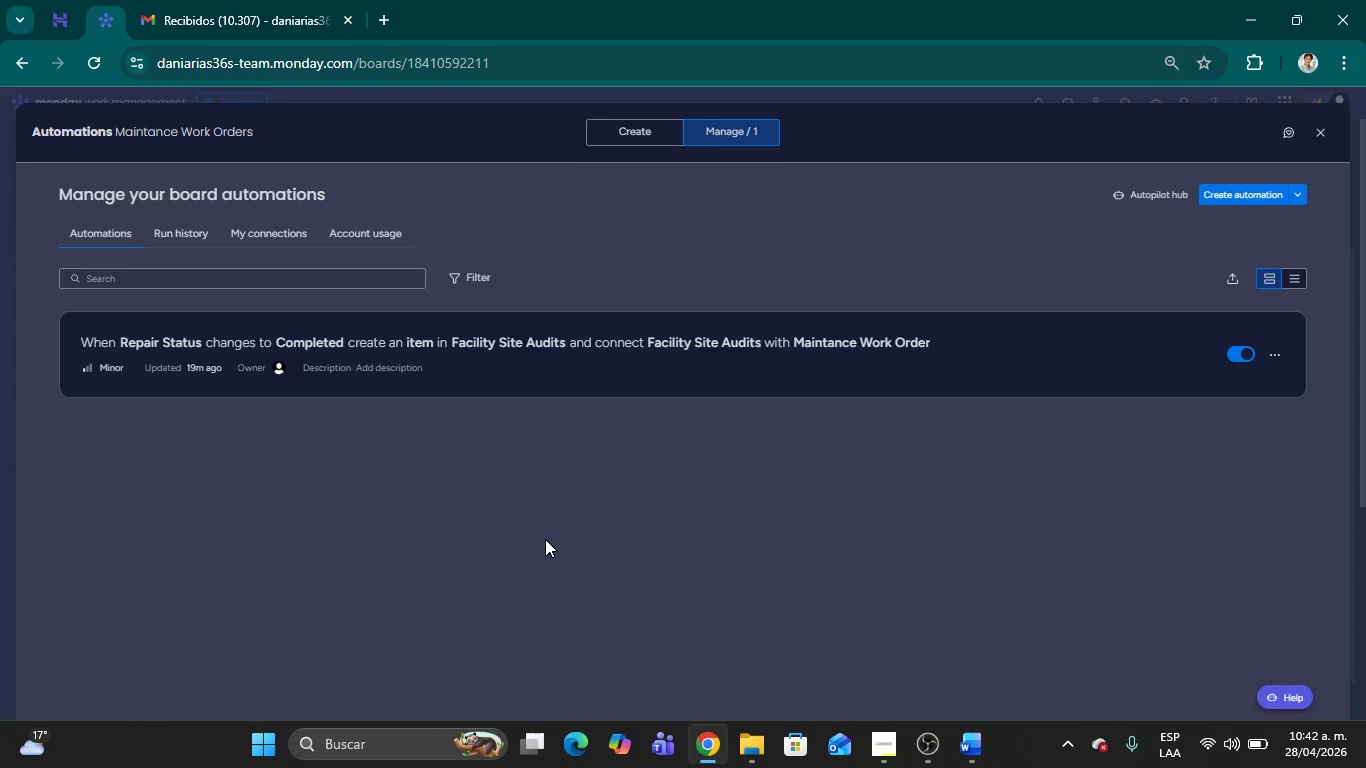 
wait(41.17)
 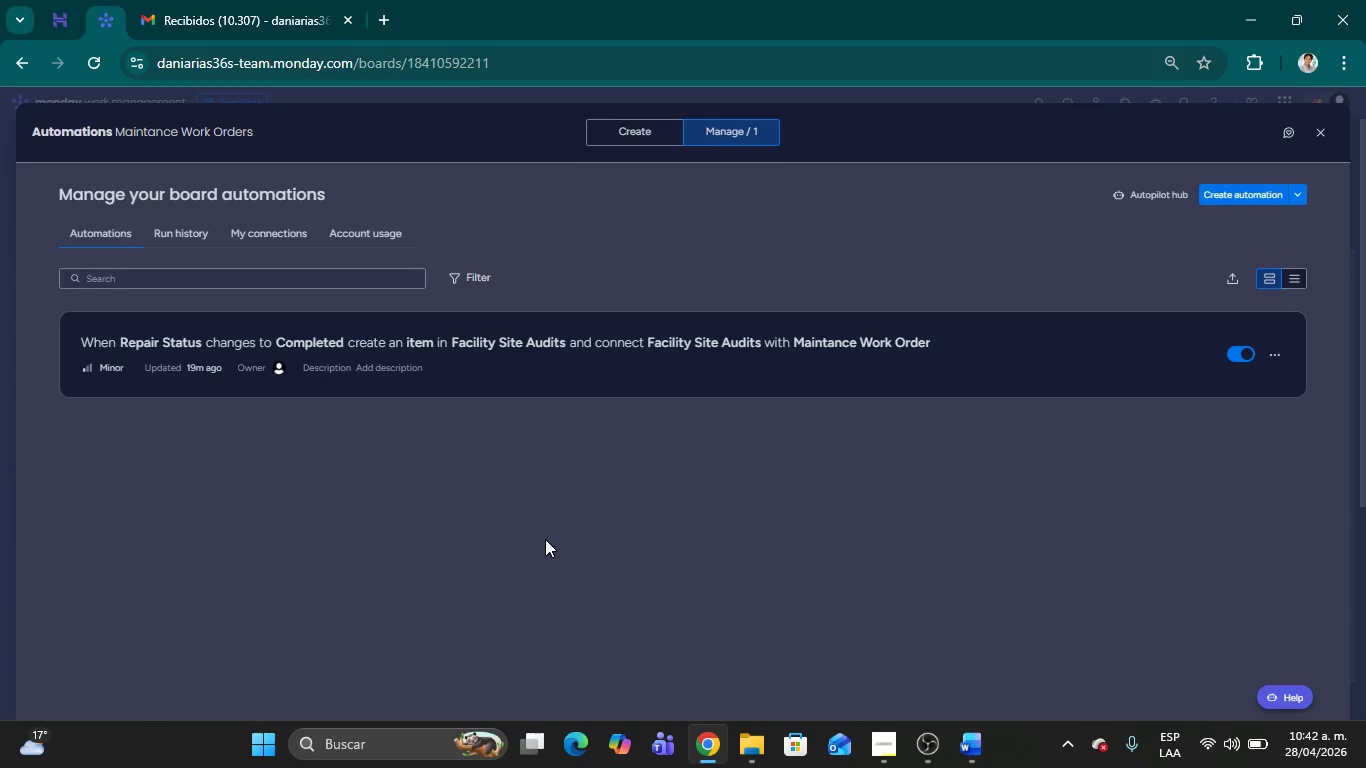 
left_click([990, 363])
 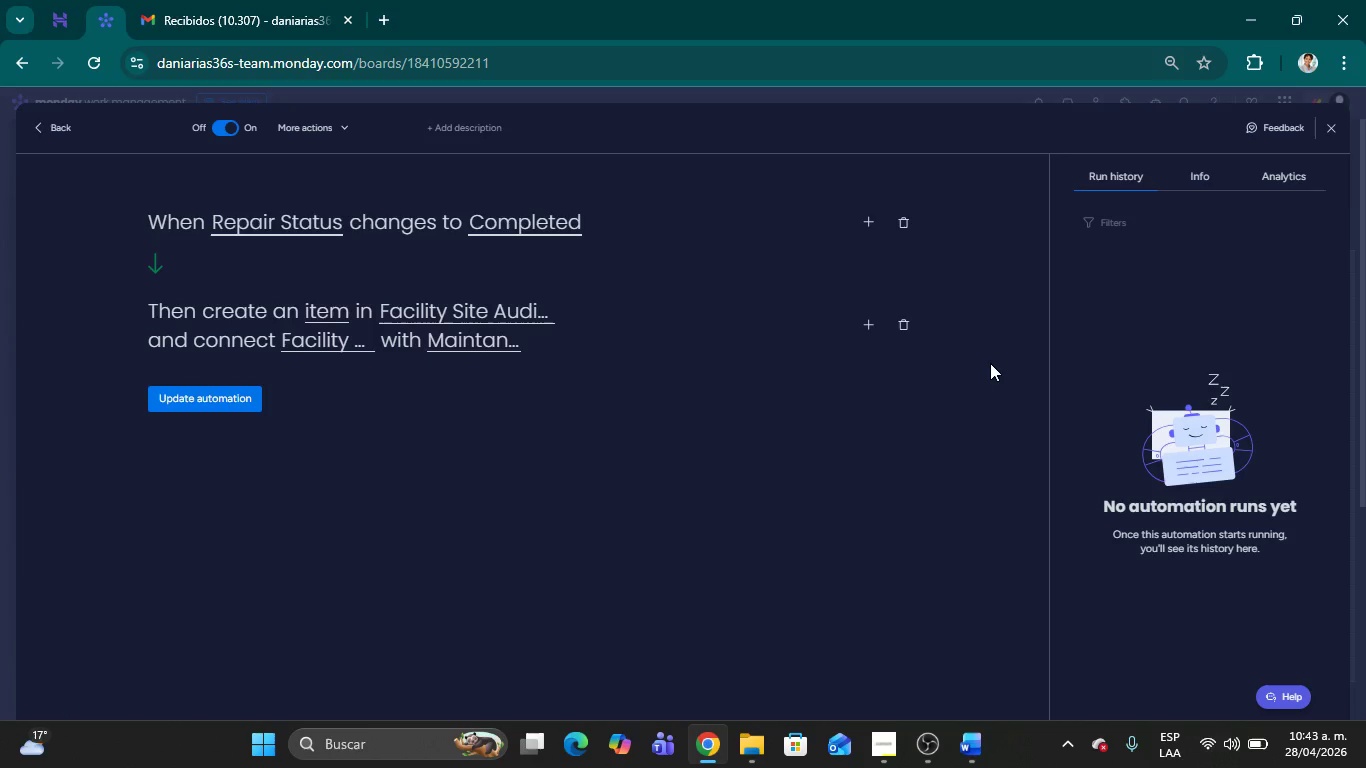 
wait(8.36)
 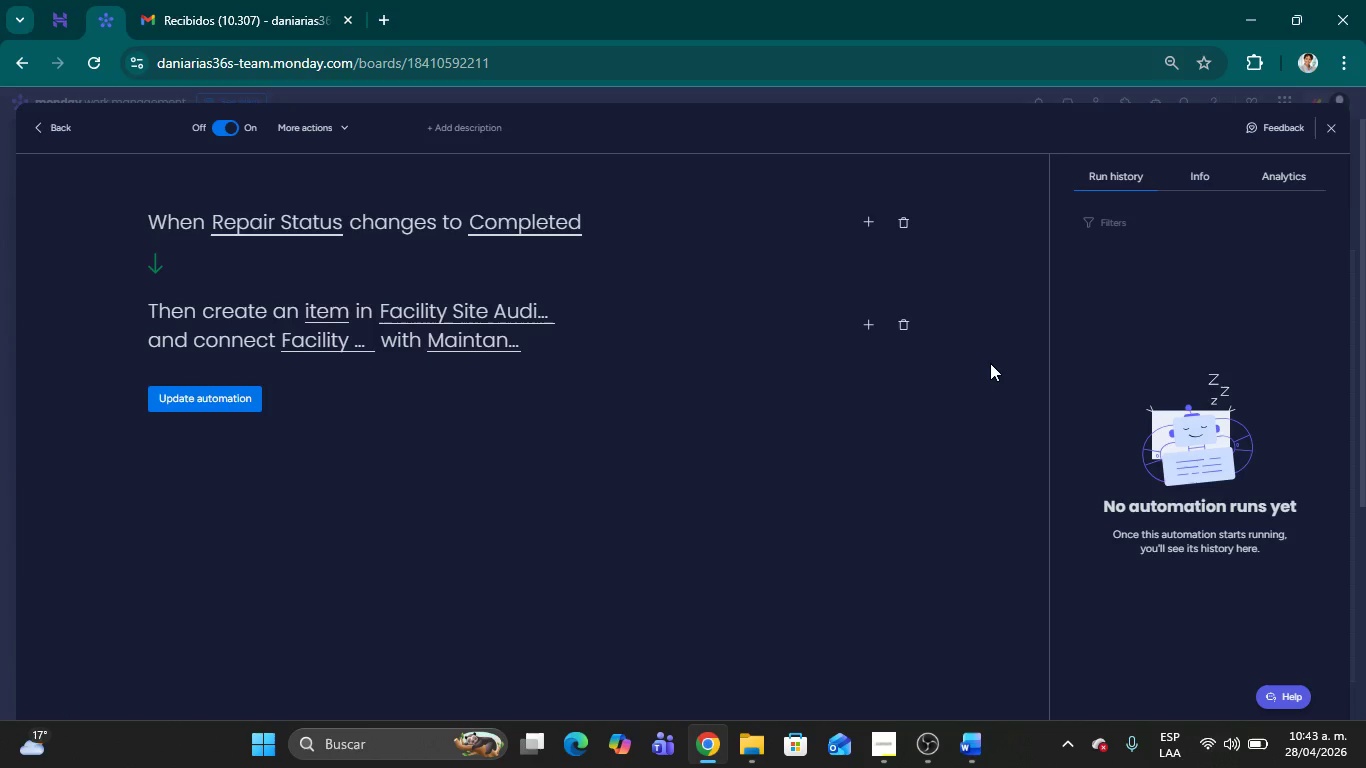 
left_click([861, 325])
 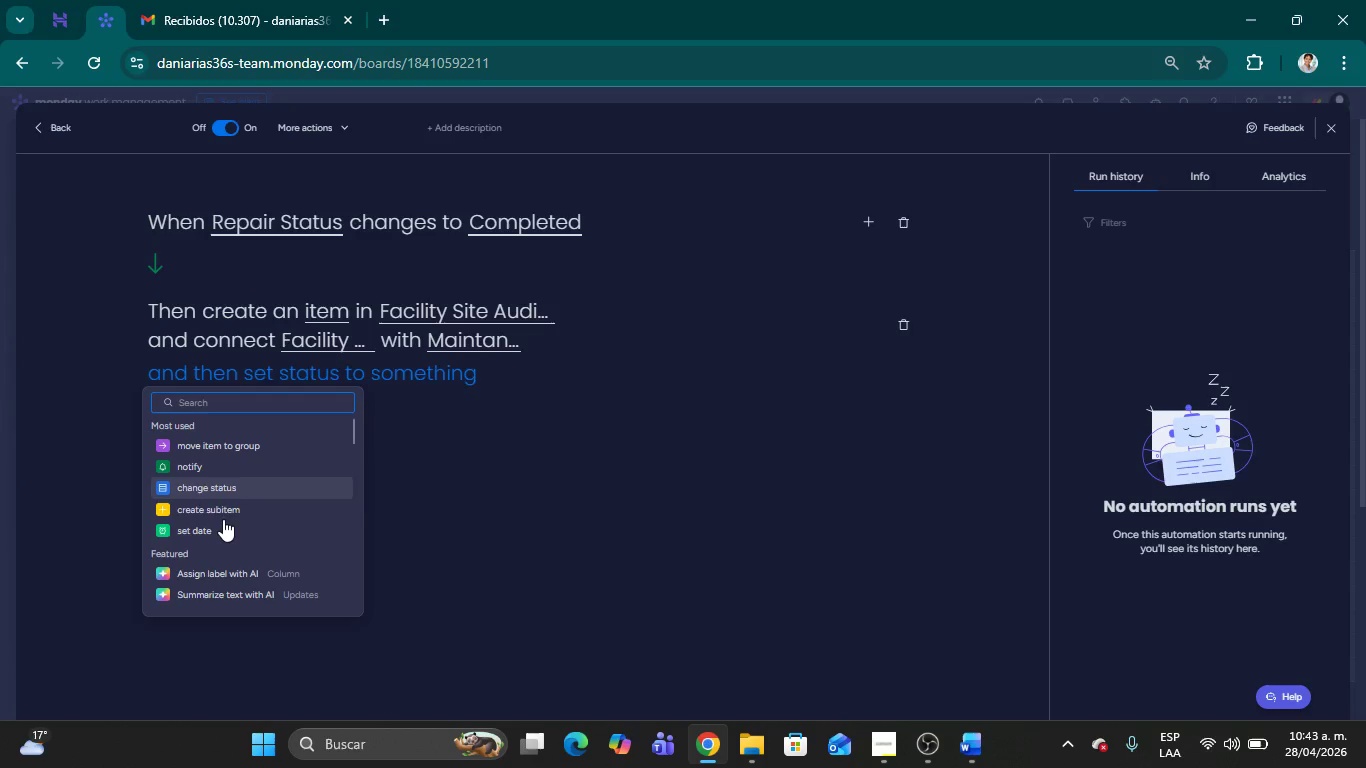 
left_click([221, 465])
 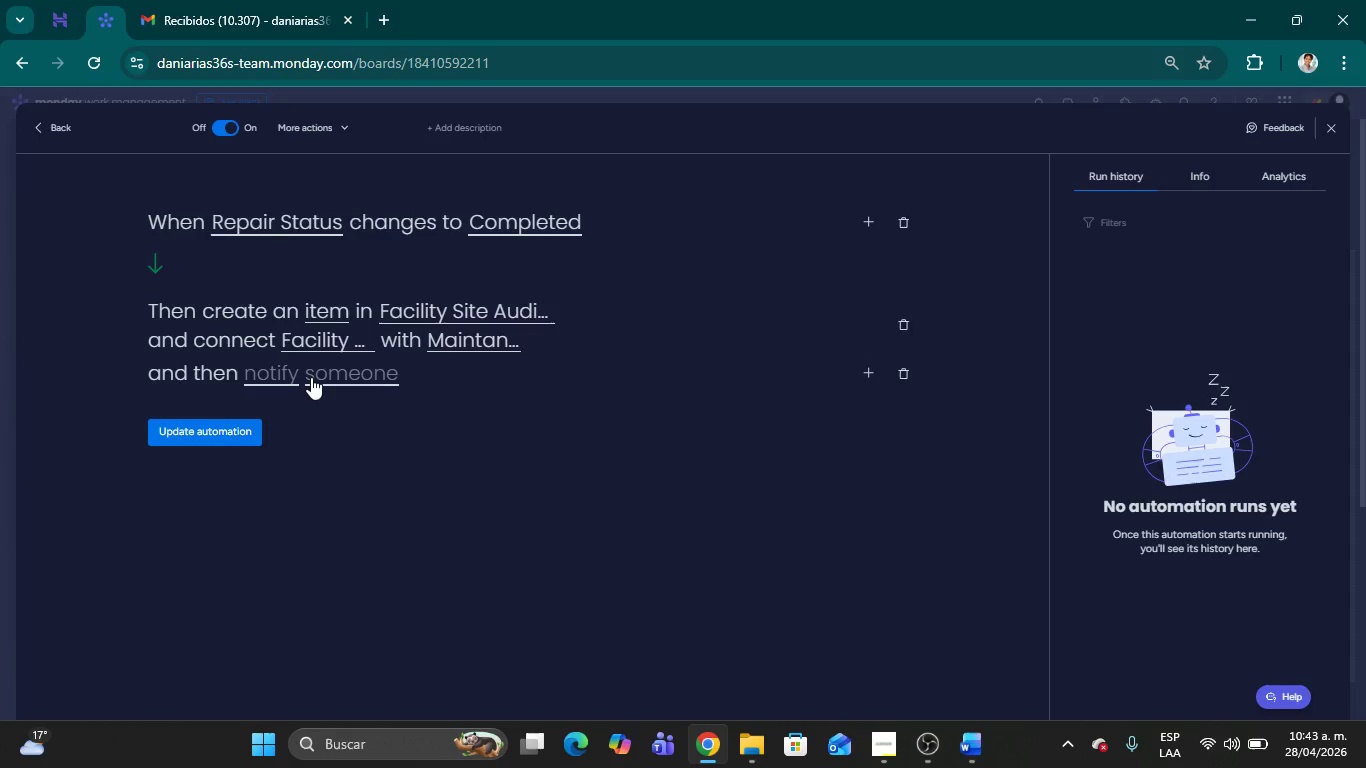 
left_click([311, 377])
 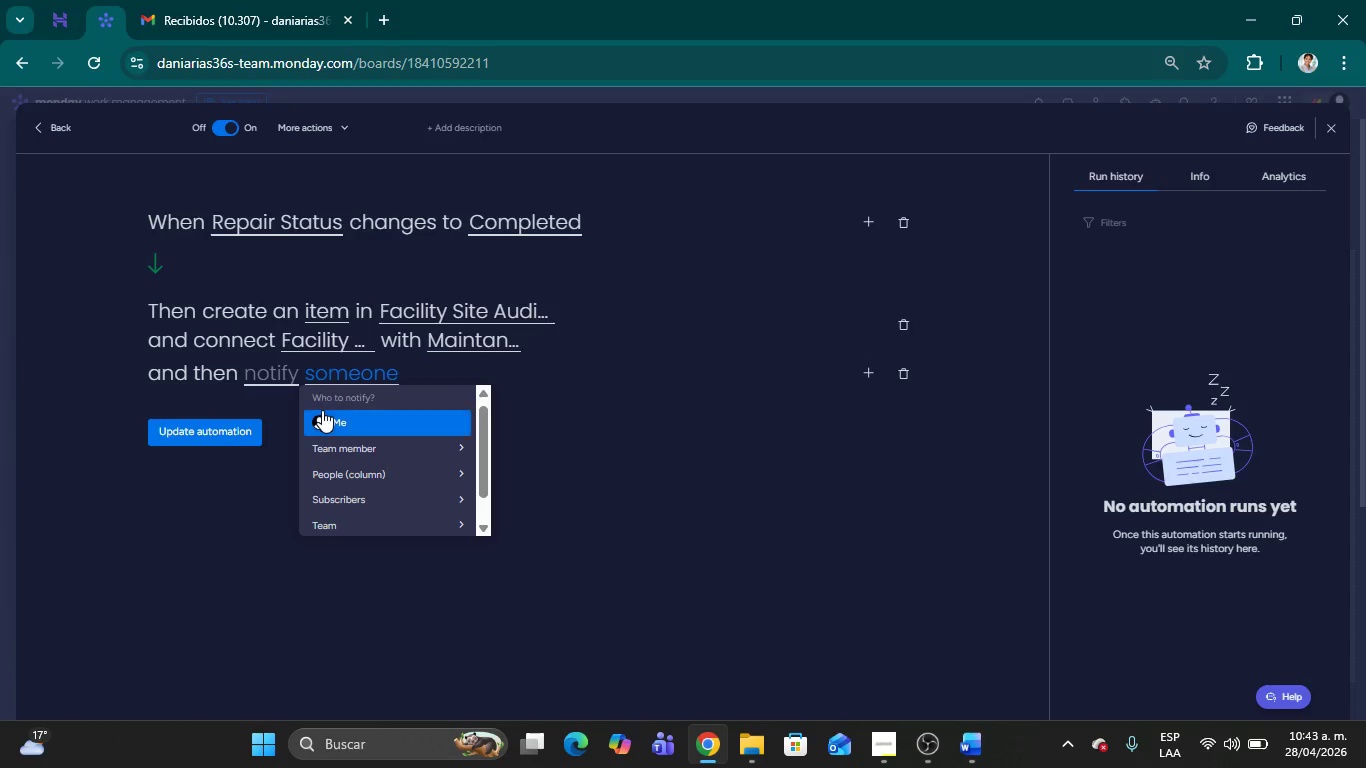 
left_click([323, 415])
 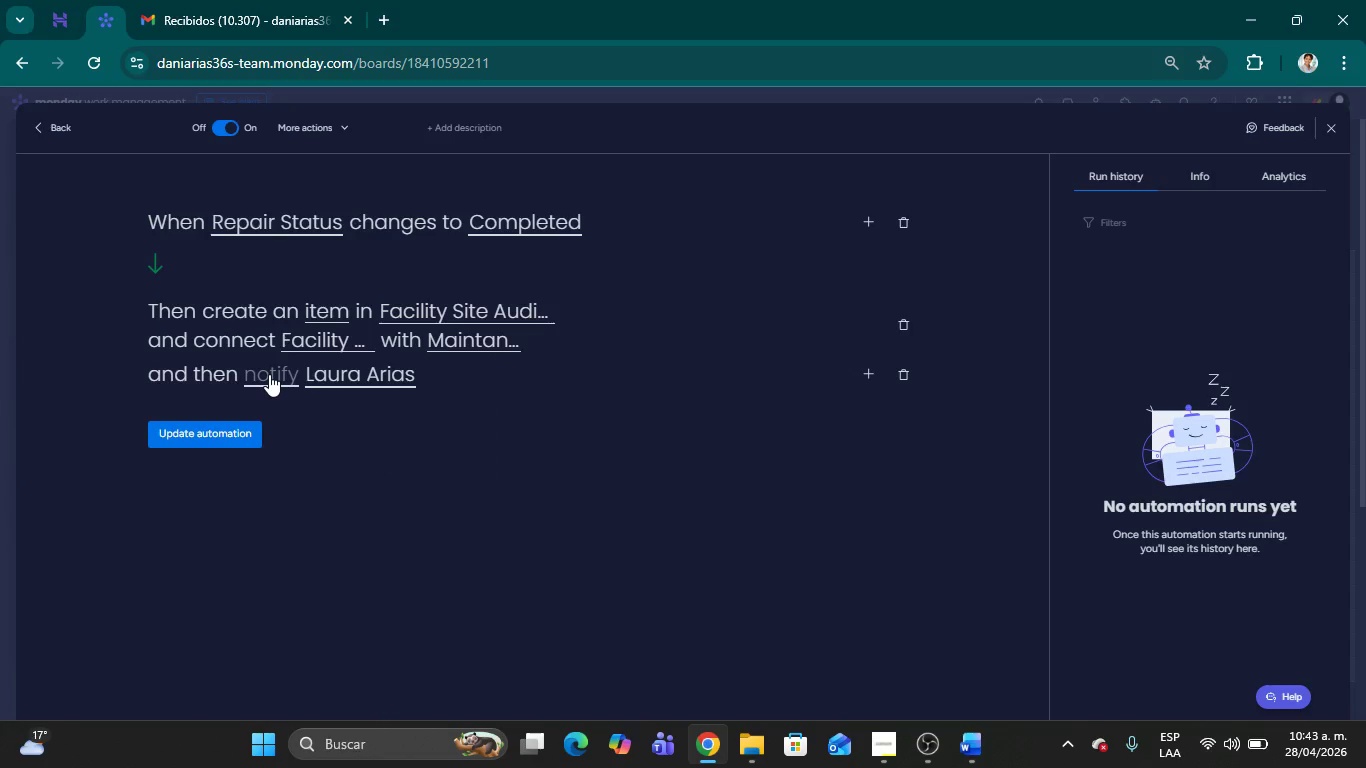 
left_click([269, 374])
 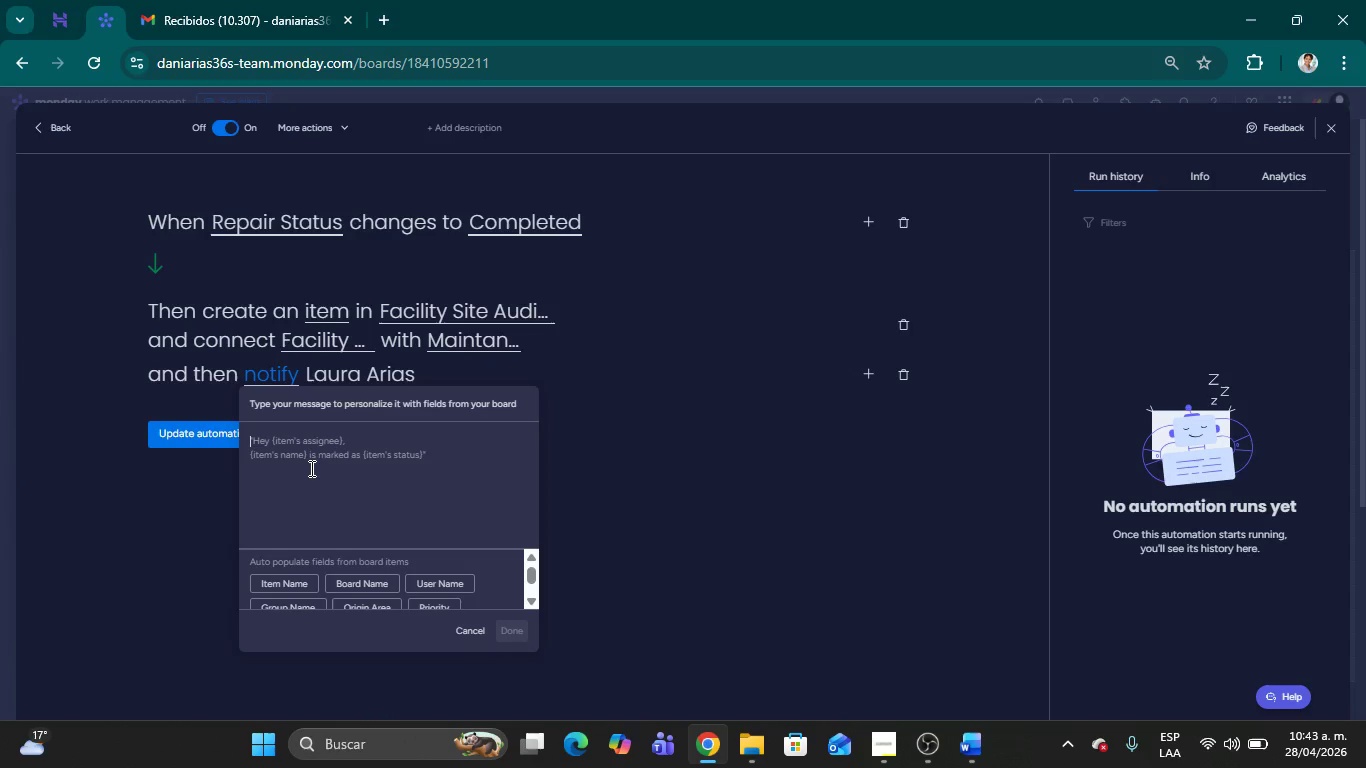 
wait(5.52)
 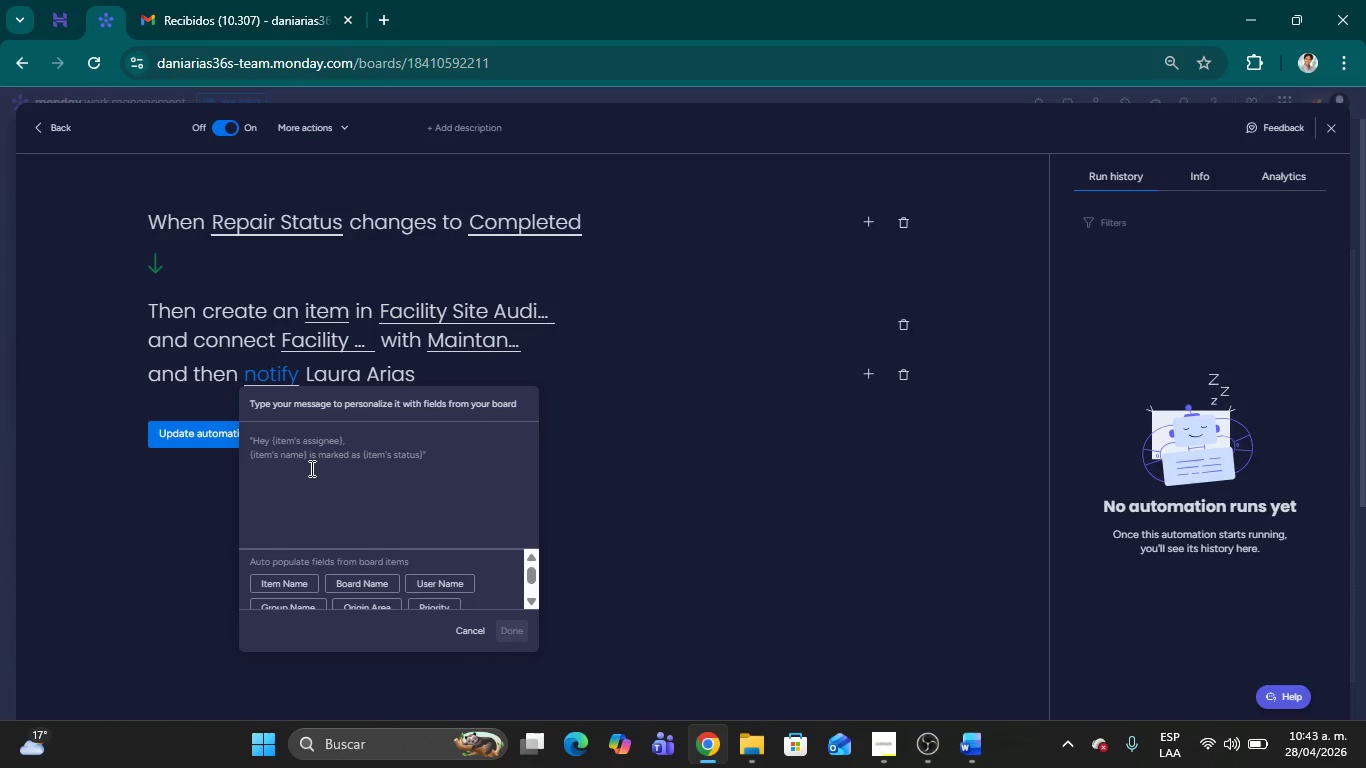 
type(Reparaci;on finalizada en )
 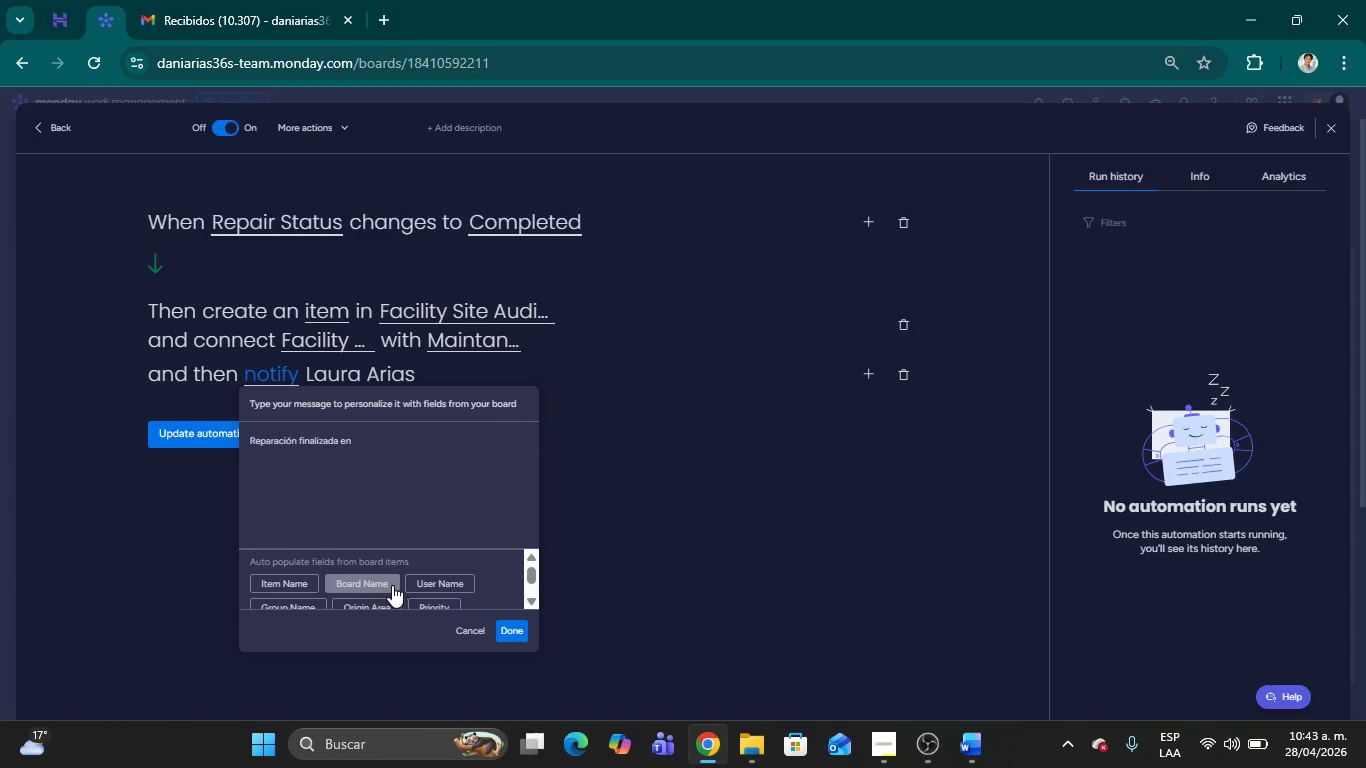 
left_click([299, 576])
 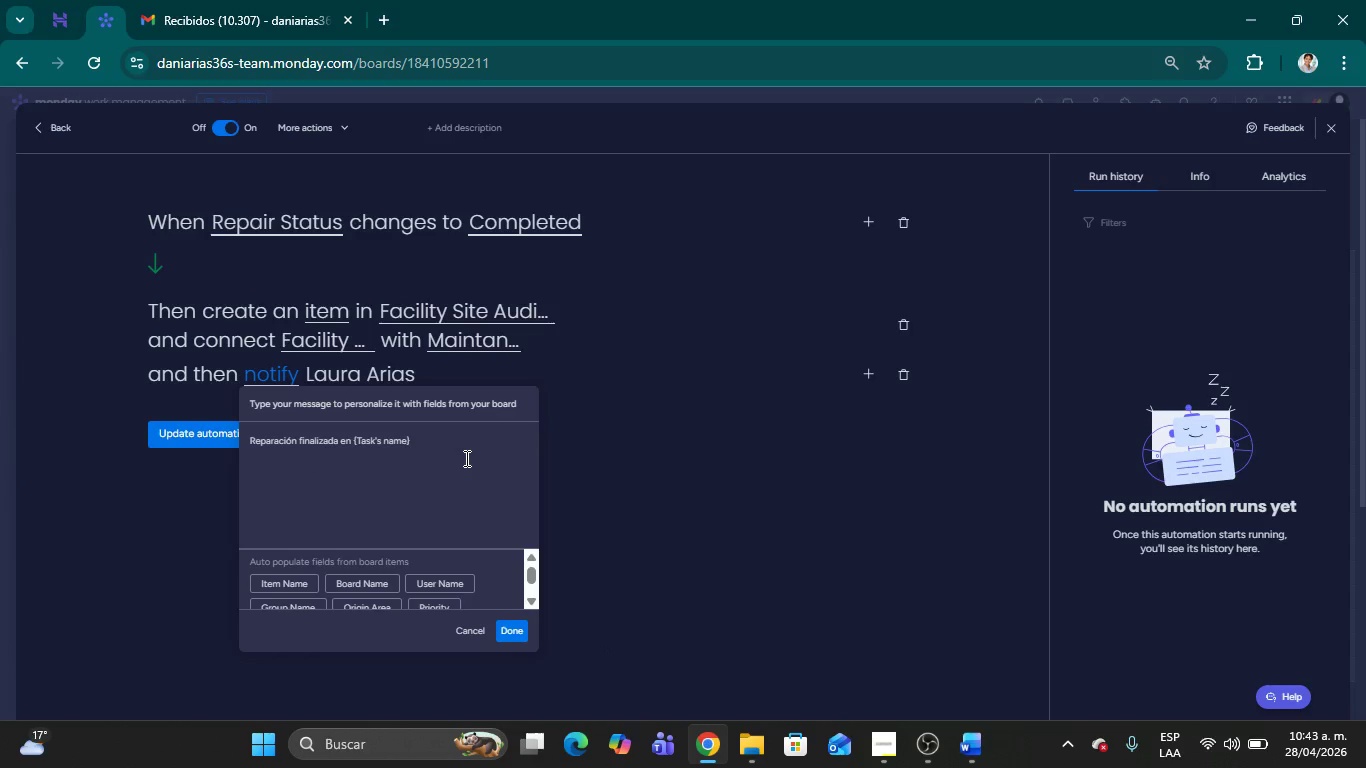 
key(Space)
 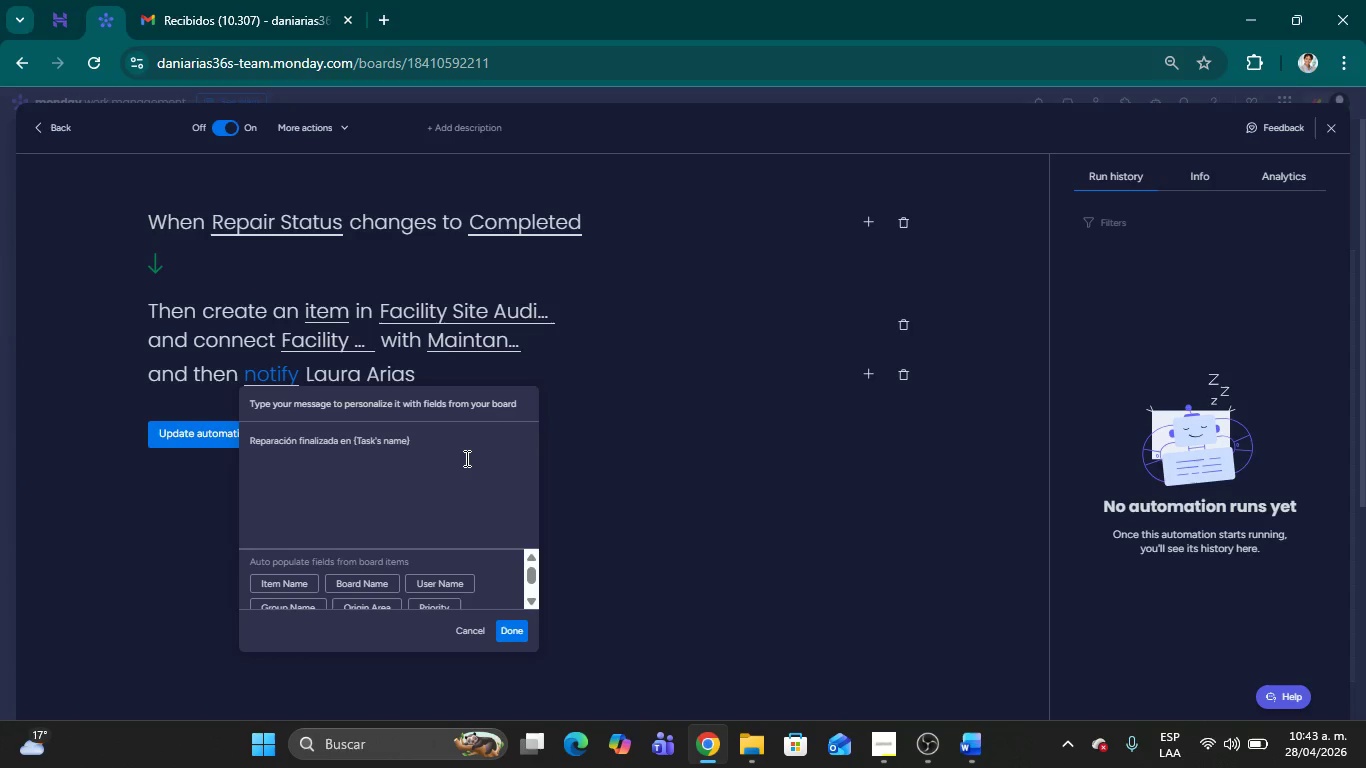 
key(Backspace)
type(. El estado a campiado a Passed.)
 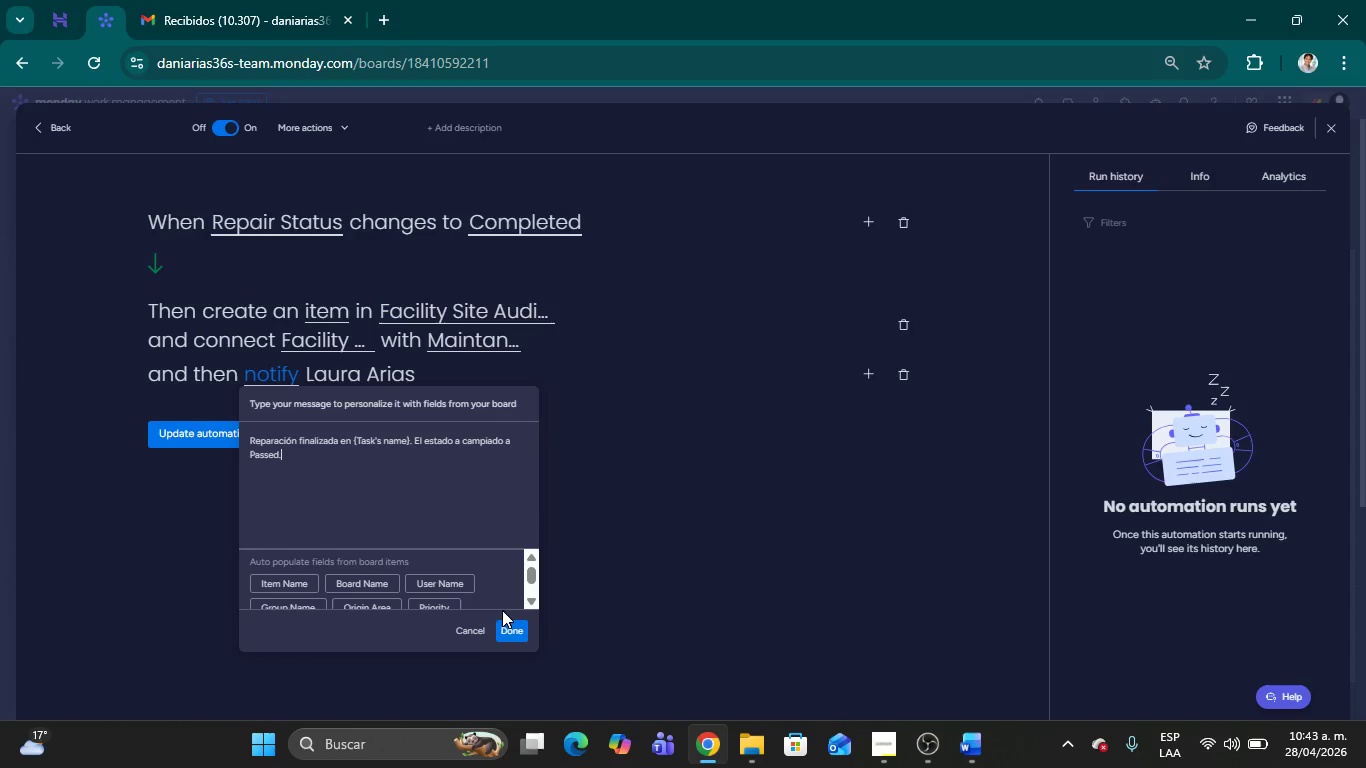 
left_click([515, 636])
 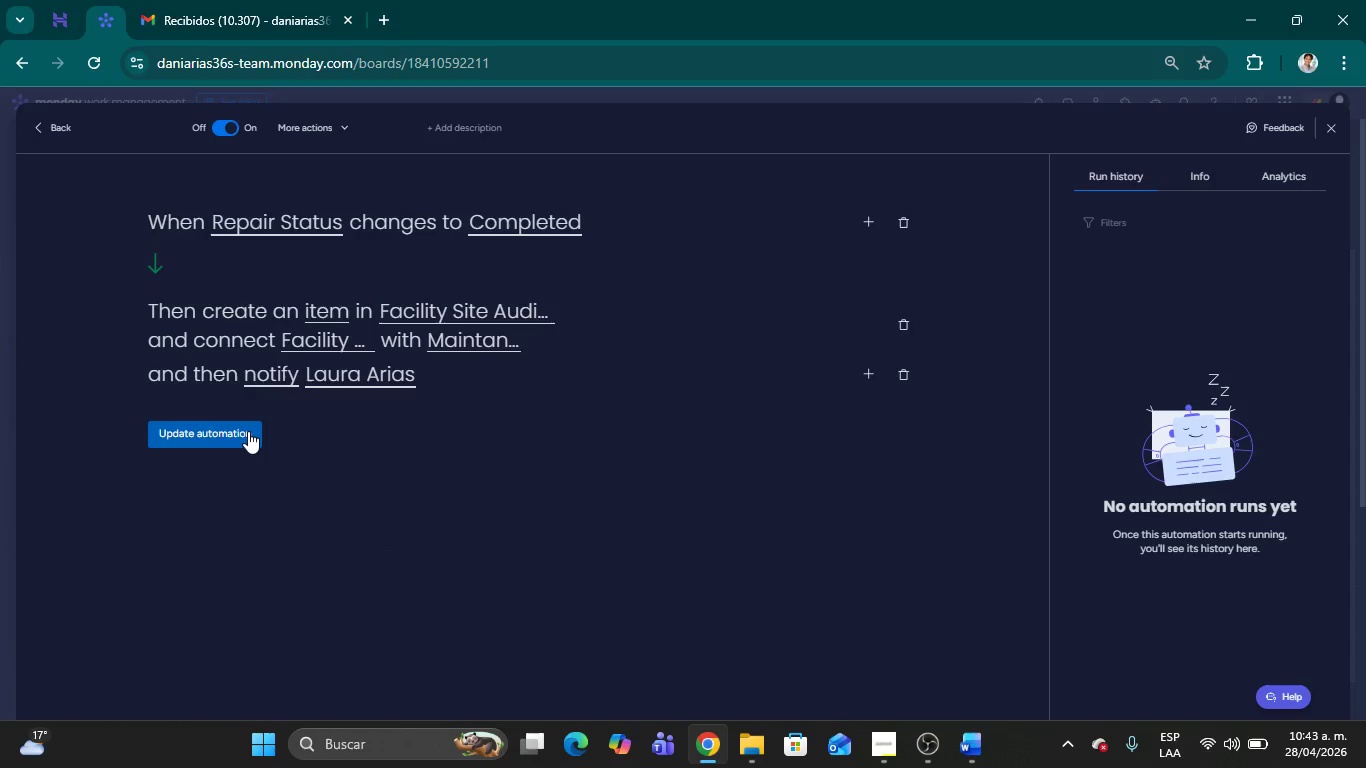 
left_click([248, 431])
 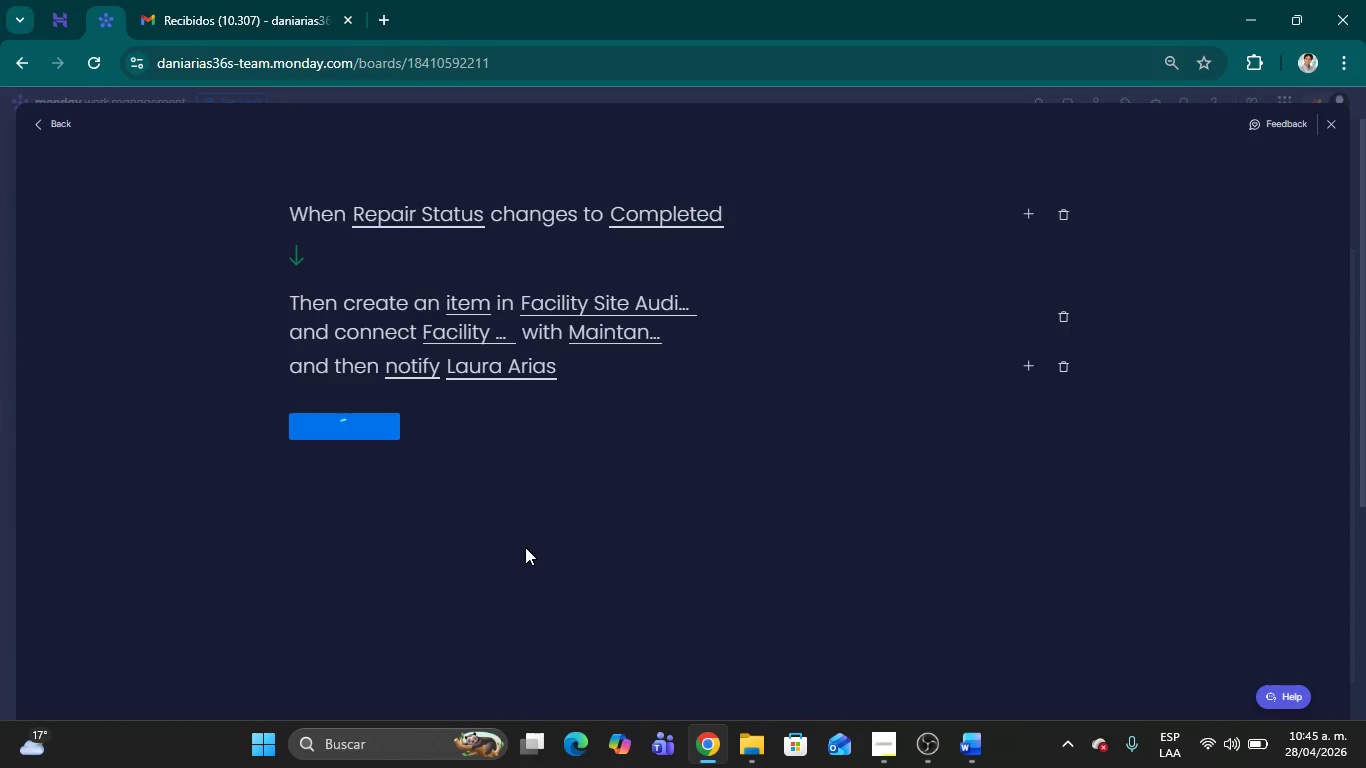 
wait(92.36)
 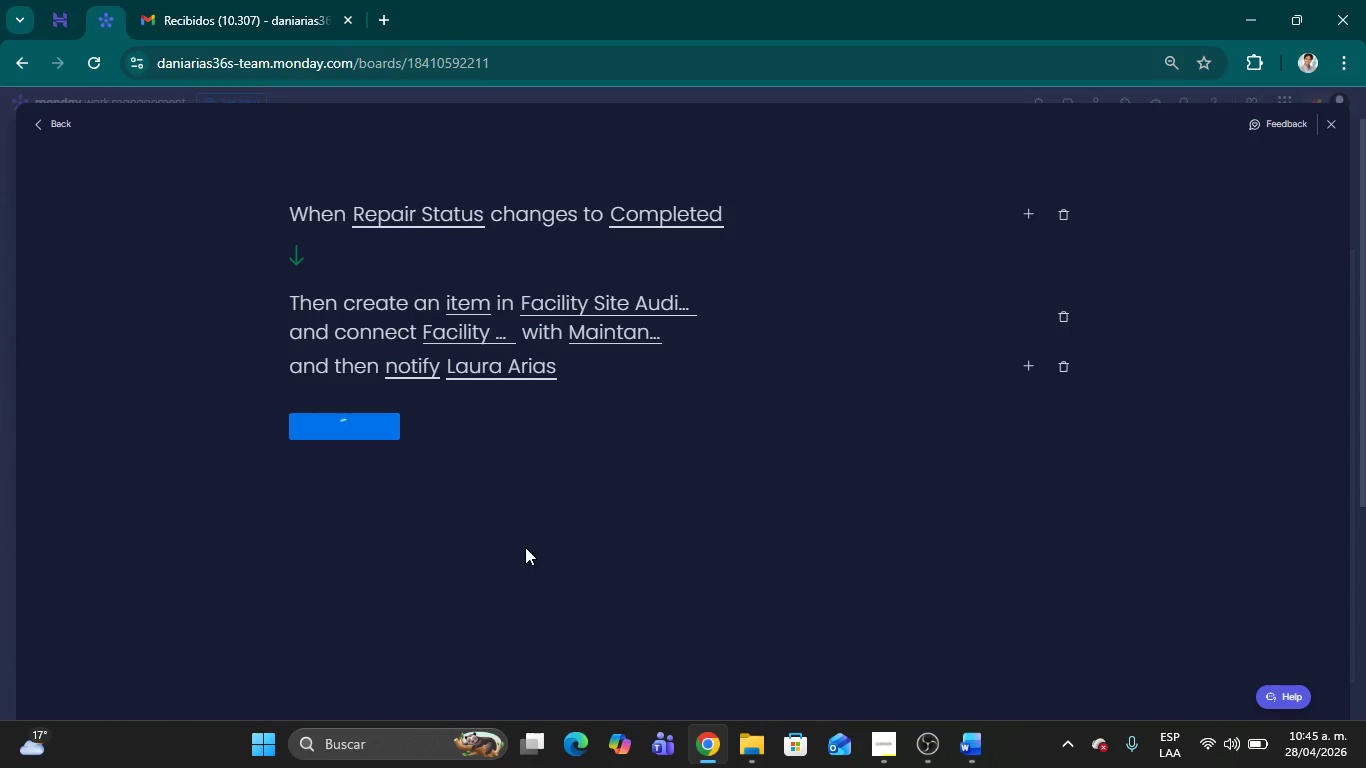 
left_click([877, 751])